 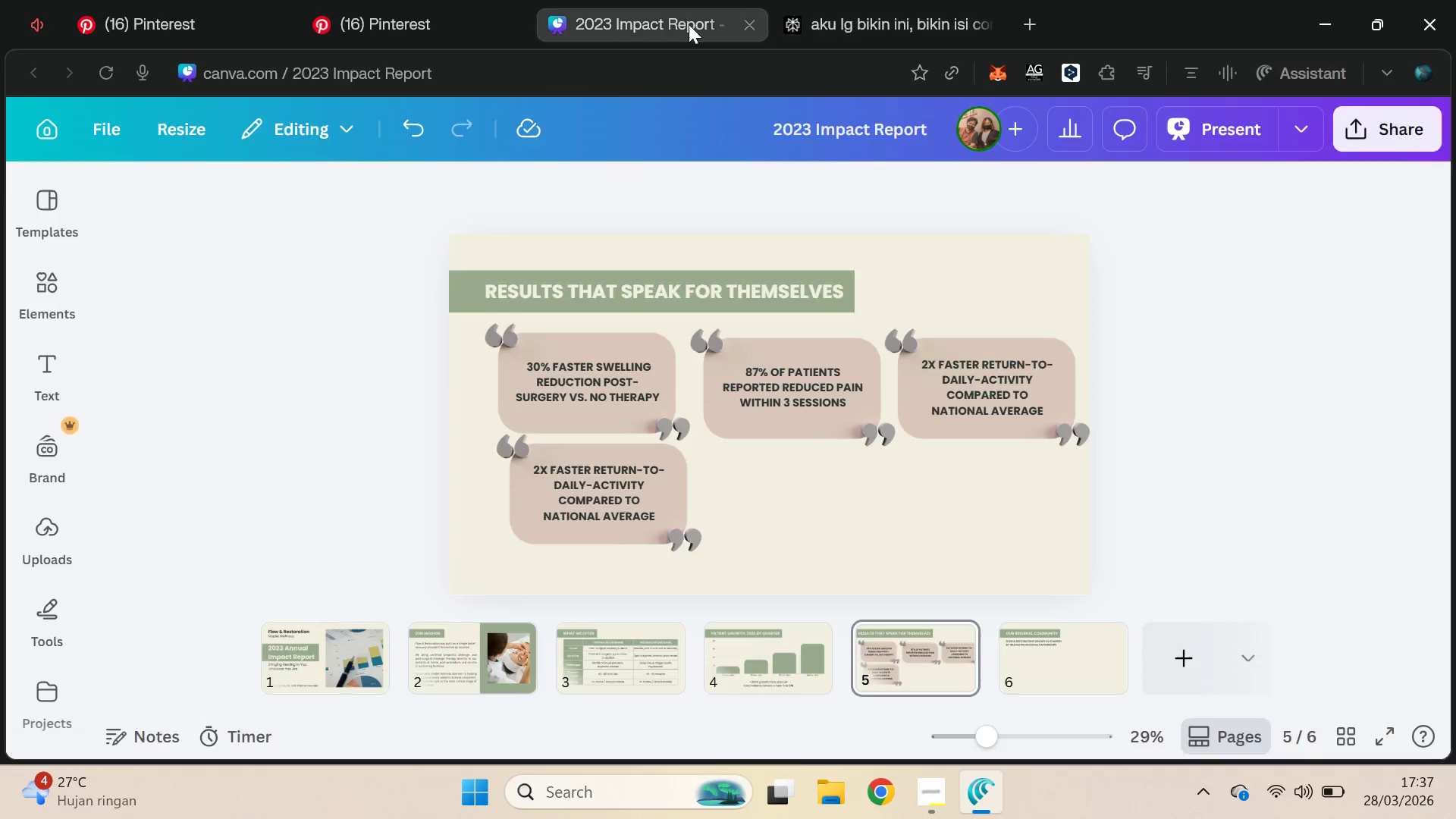 
left_click([592, 507])
 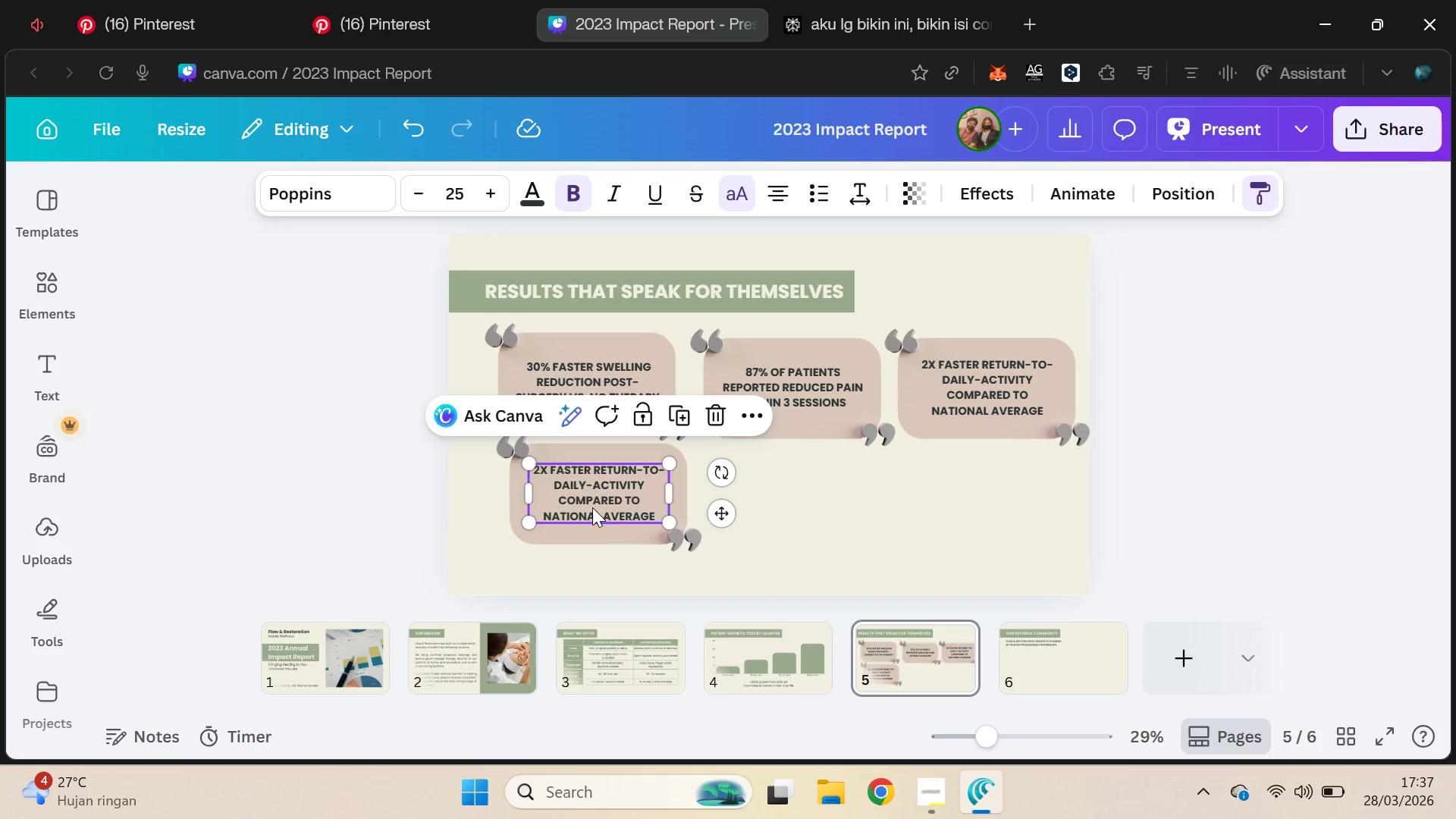 
key(Control+A)
 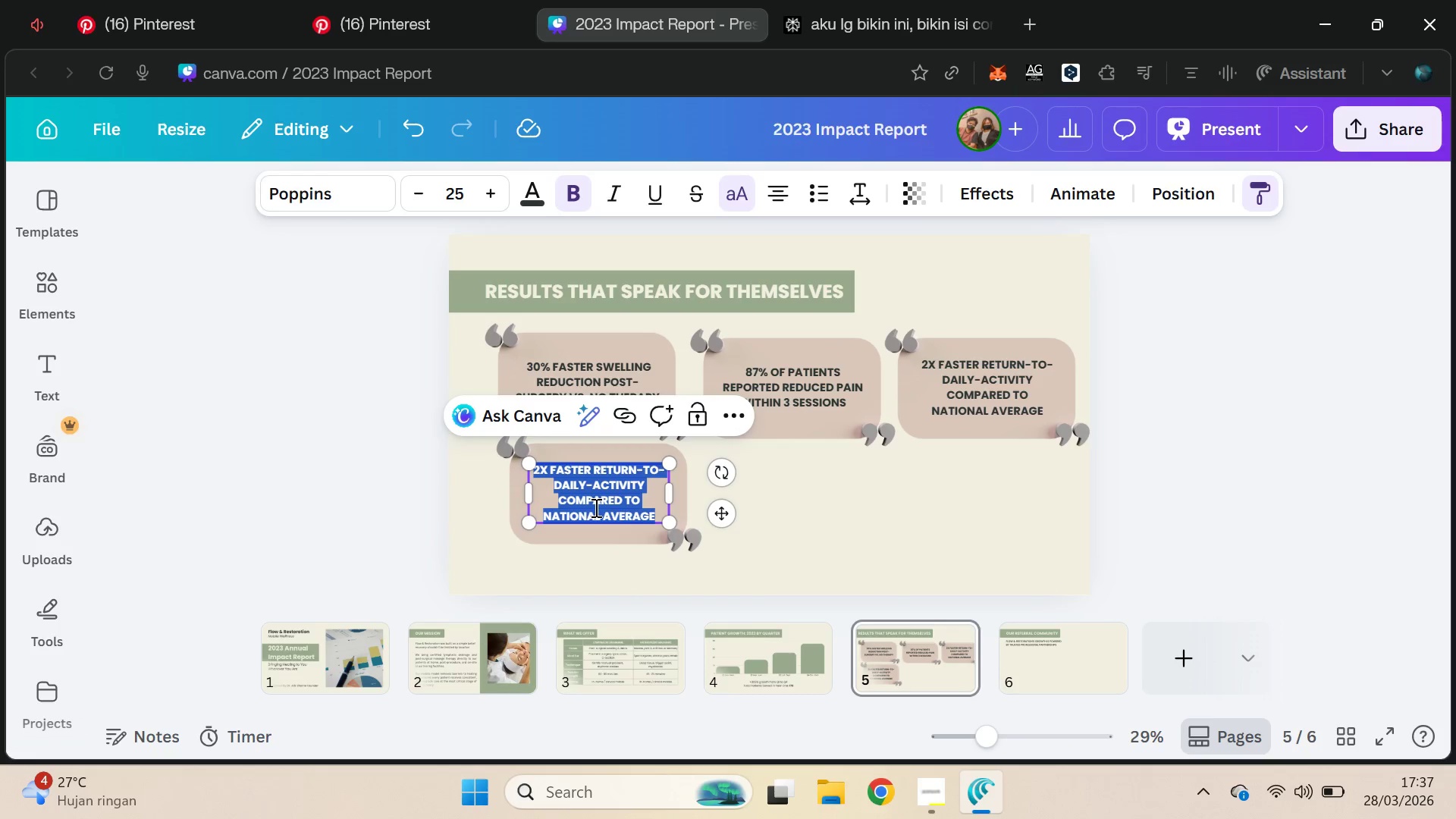 
key(Control+V)
 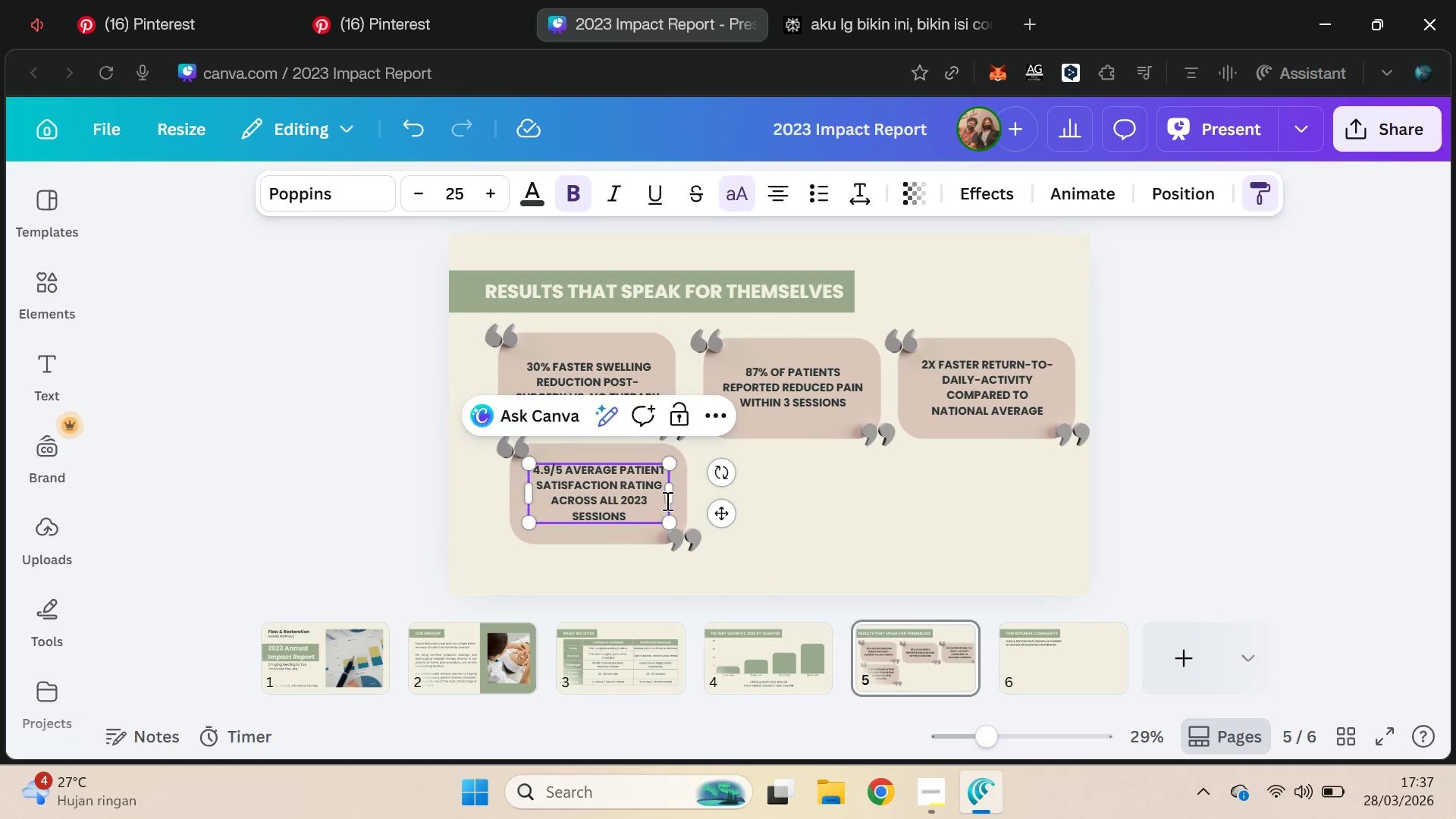 
left_click_drag(start_coordinate=[674, 491], to_coordinate=[688, 491])
 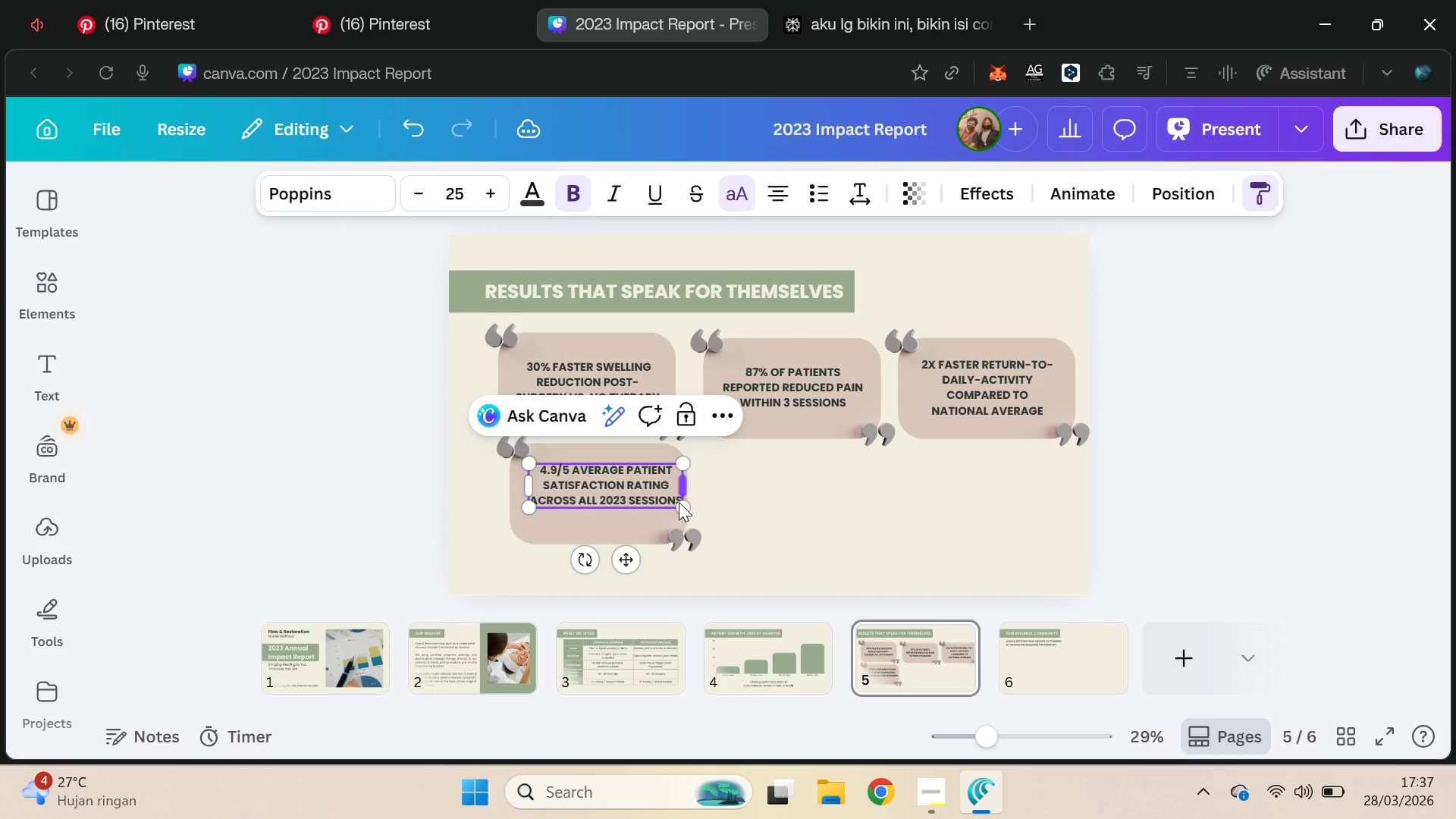 
key(V)
 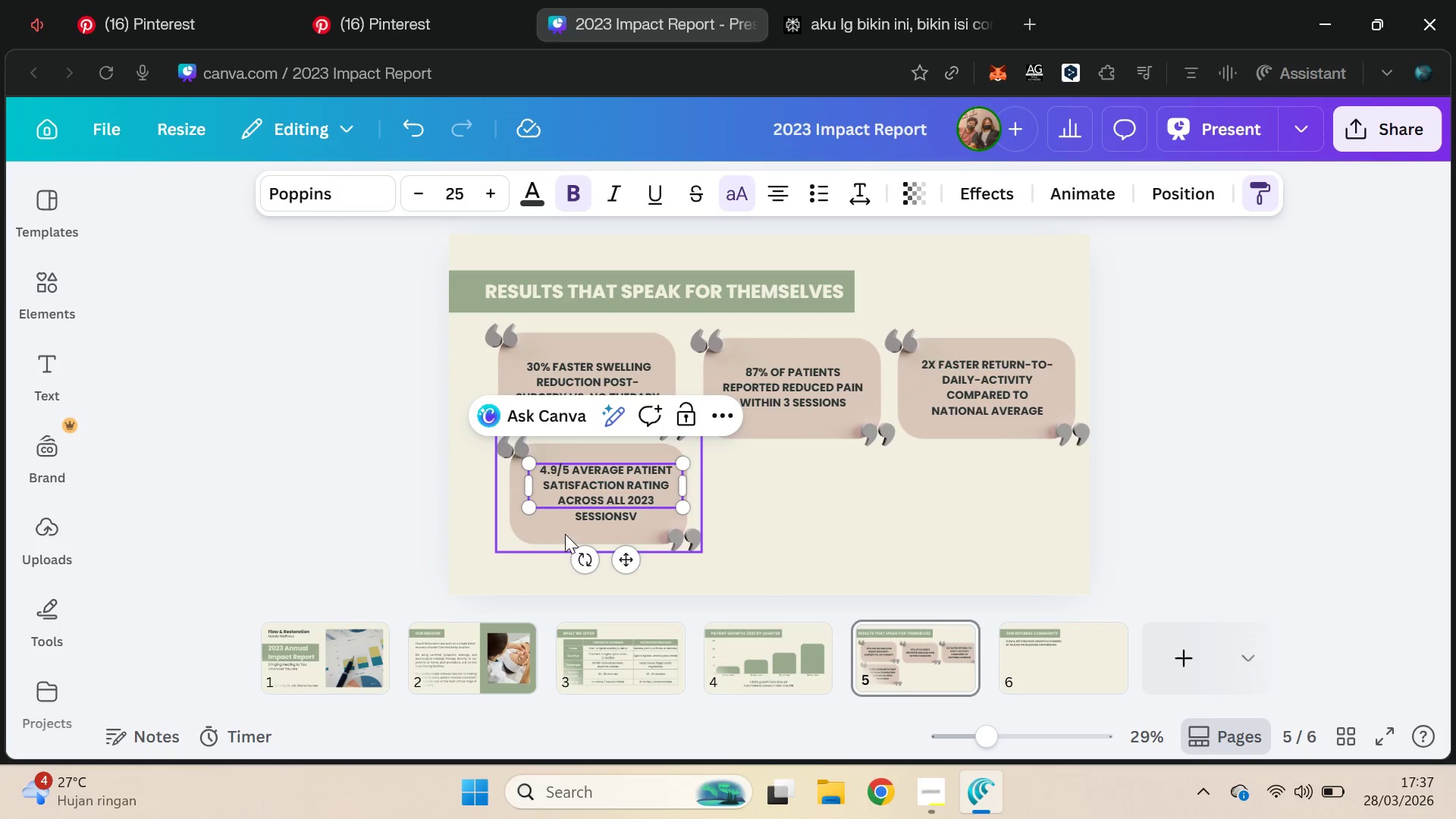 
key(Backspace)
 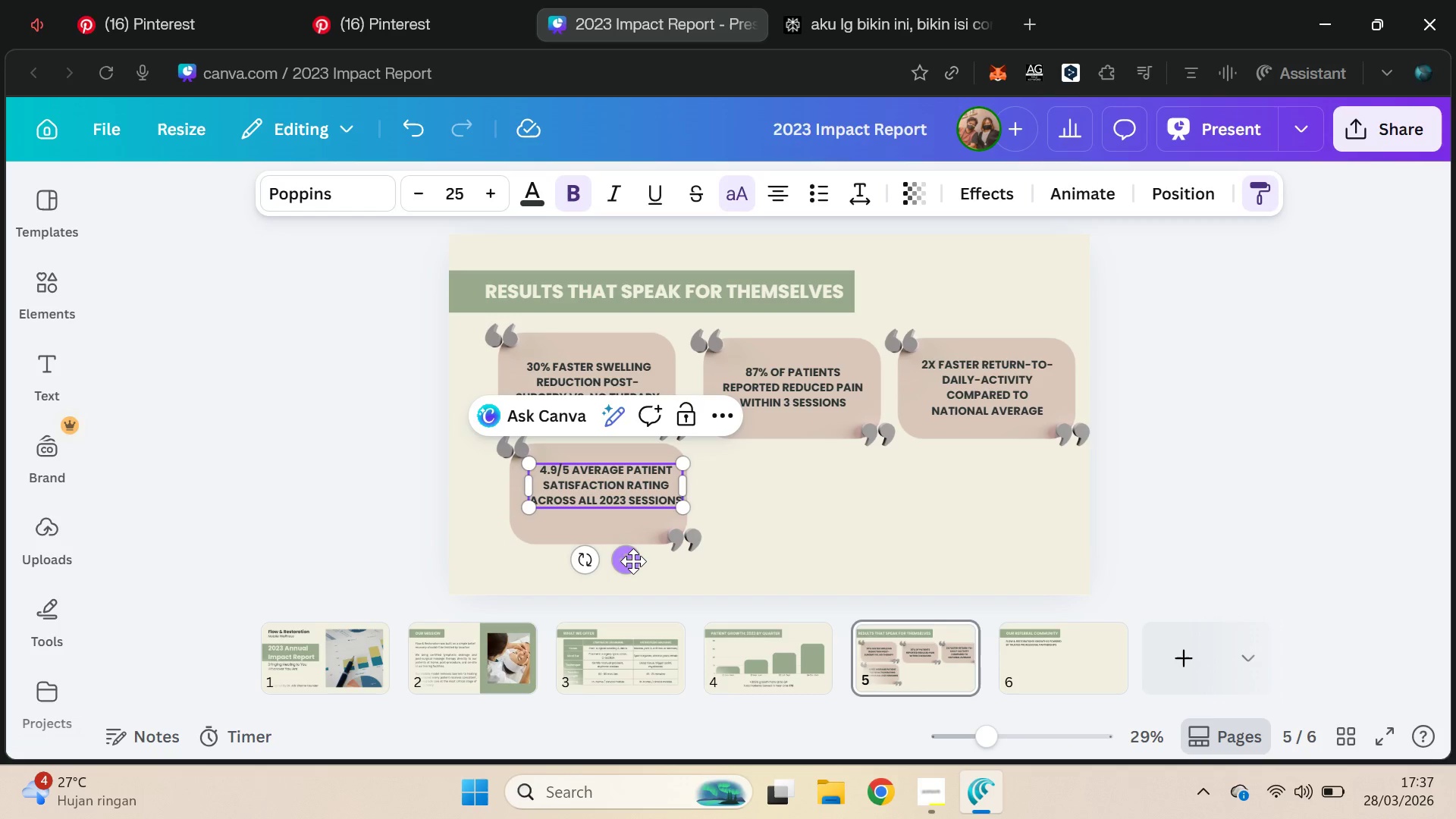 
left_click_drag(start_coordinate=[635, 562], to_coordinate=[629, 568])
 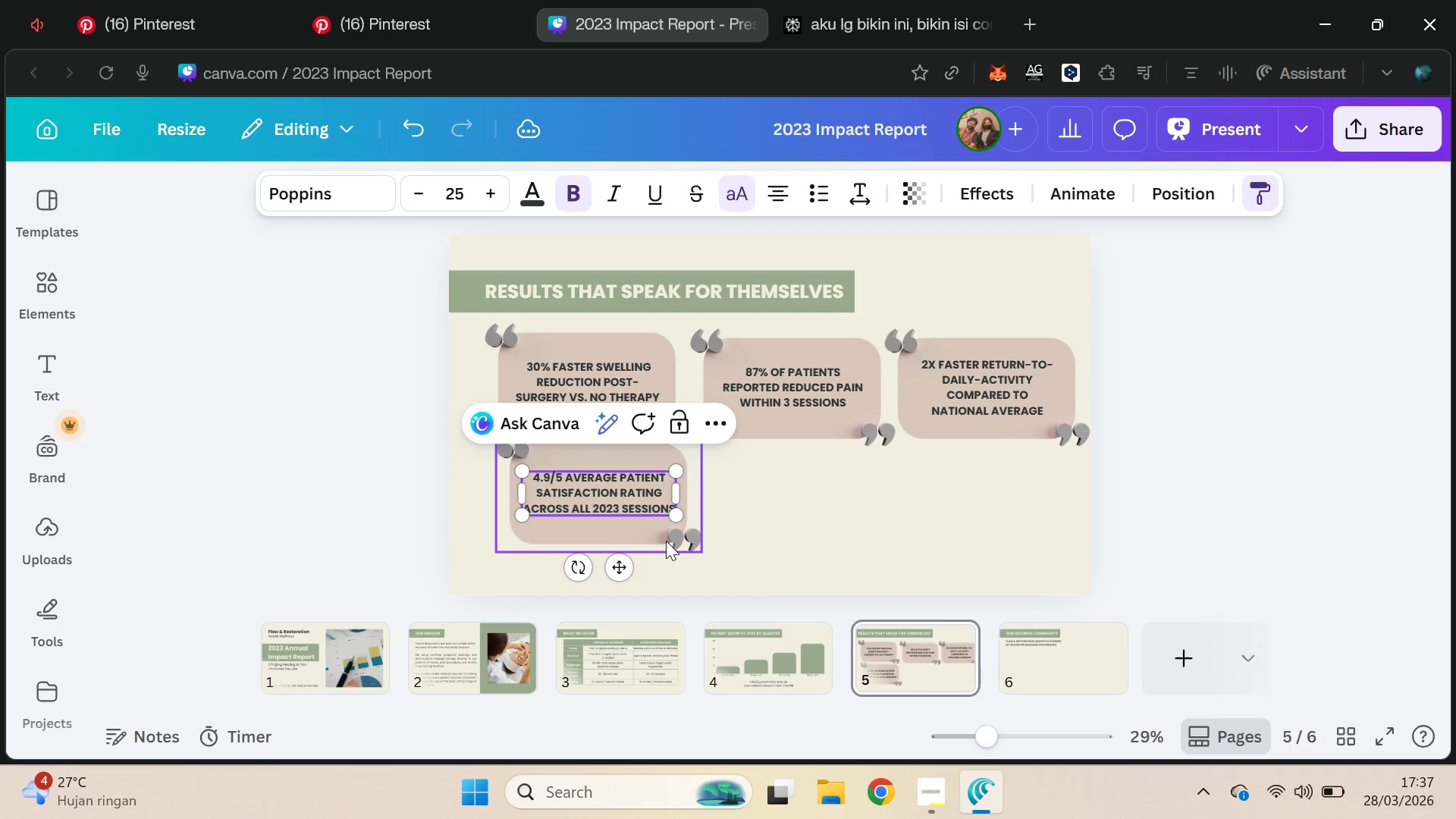 
hold_key(key=ShiftLeft, duration=0.44)
left_click([666, 541])
 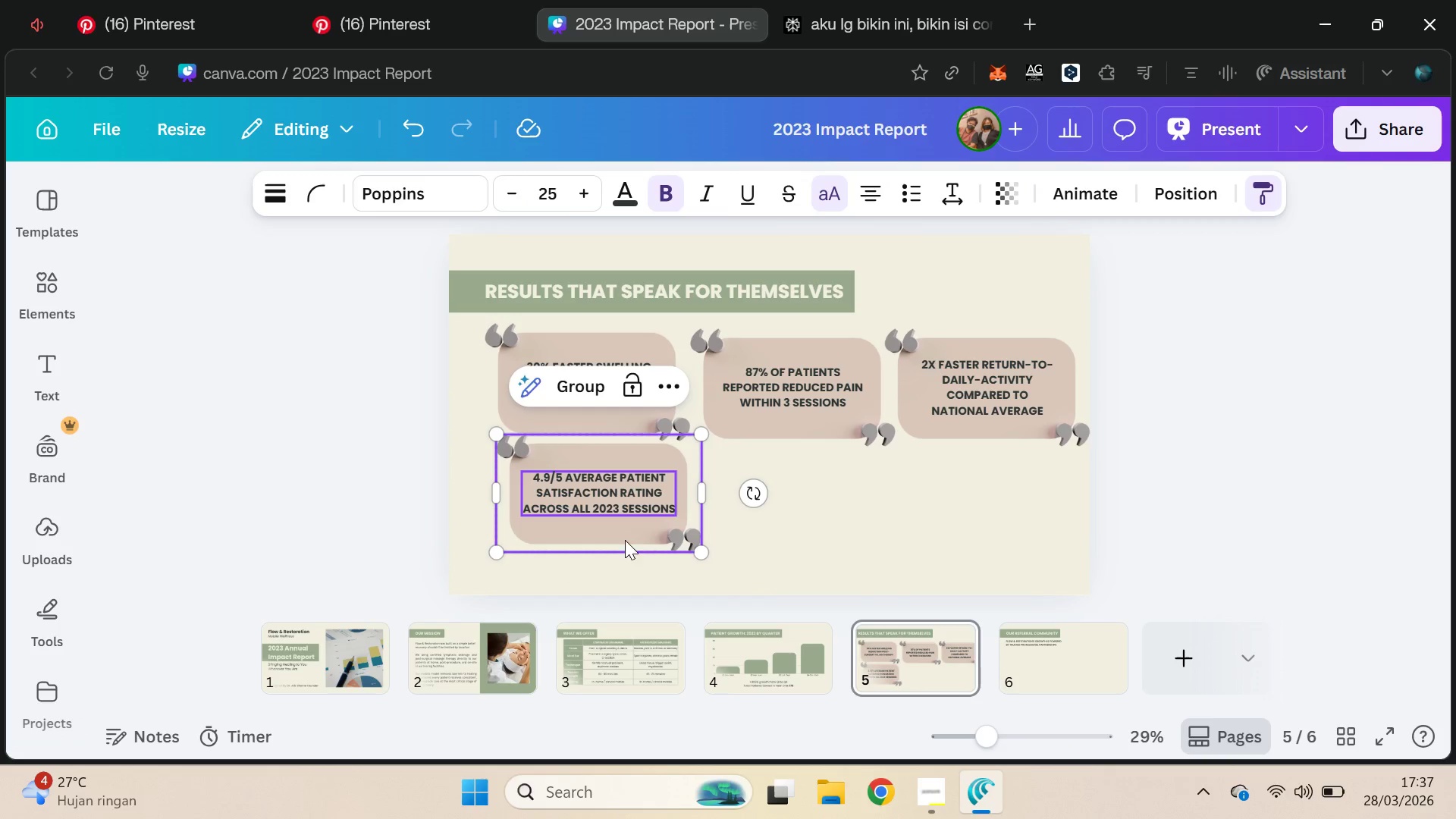 
key(Control+D)
 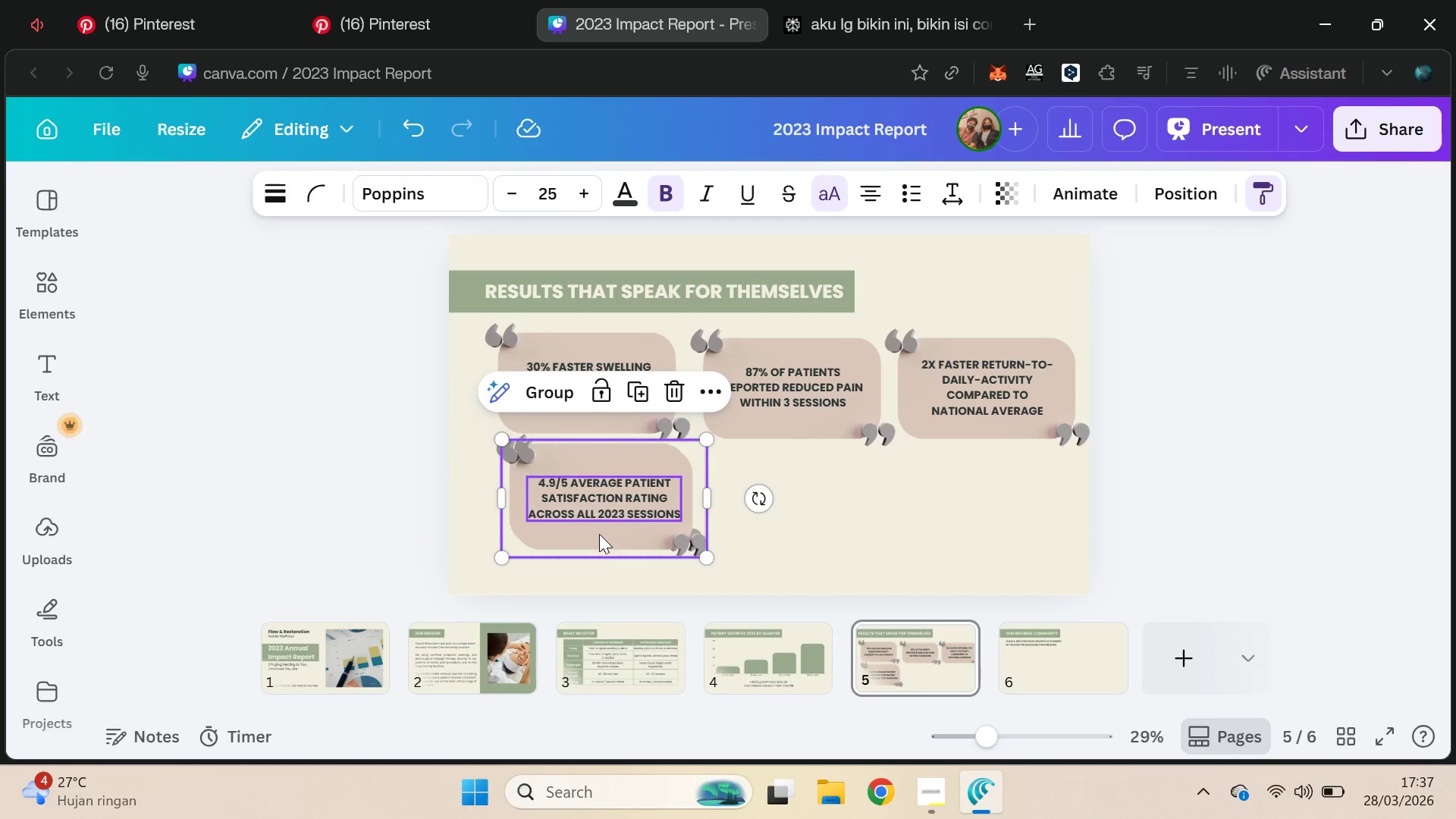 
left_click_drag(start_coordinate=[600, 539], to_coordinate=[854, 550])
 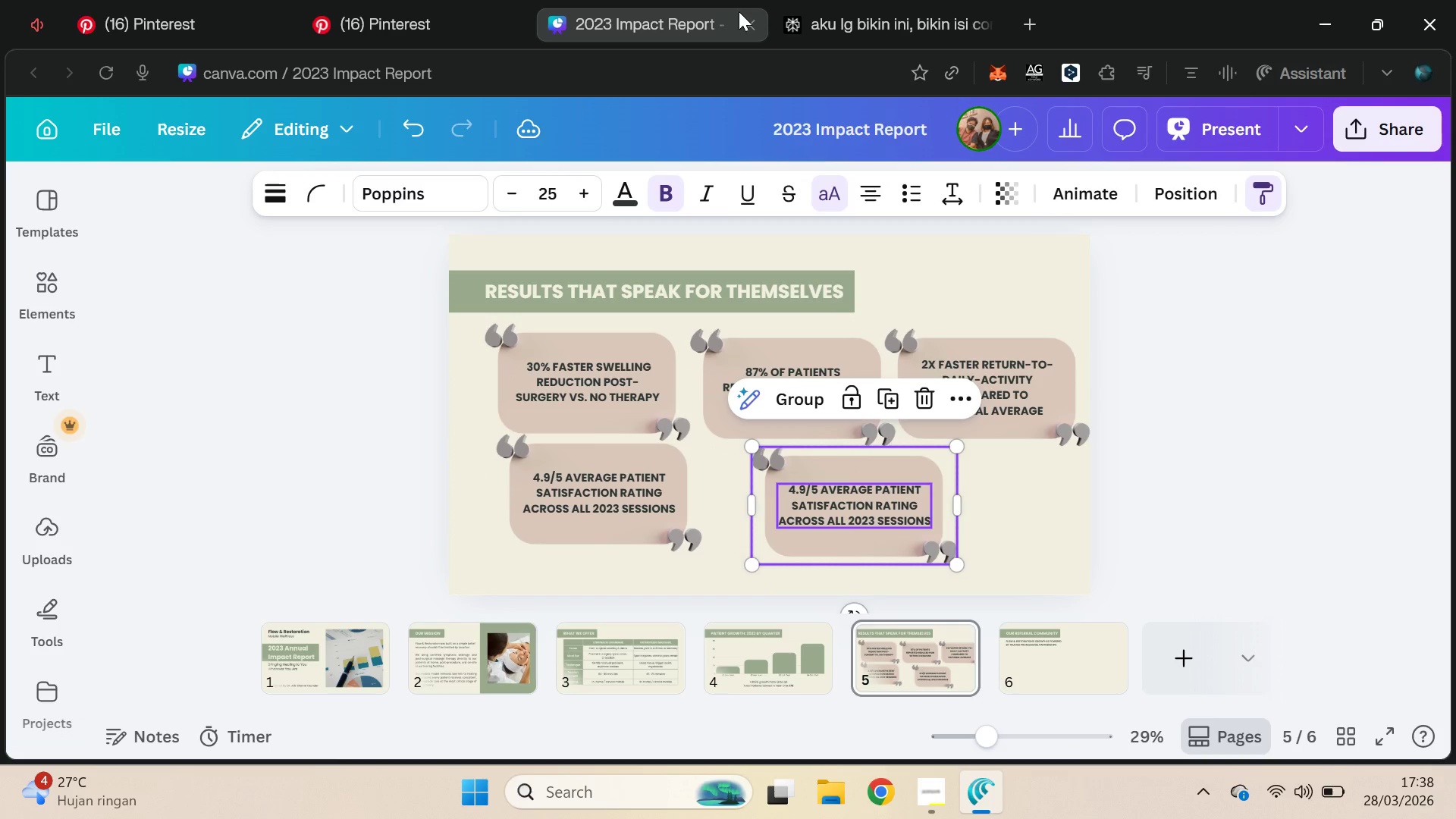 
left_click([873, 0])
 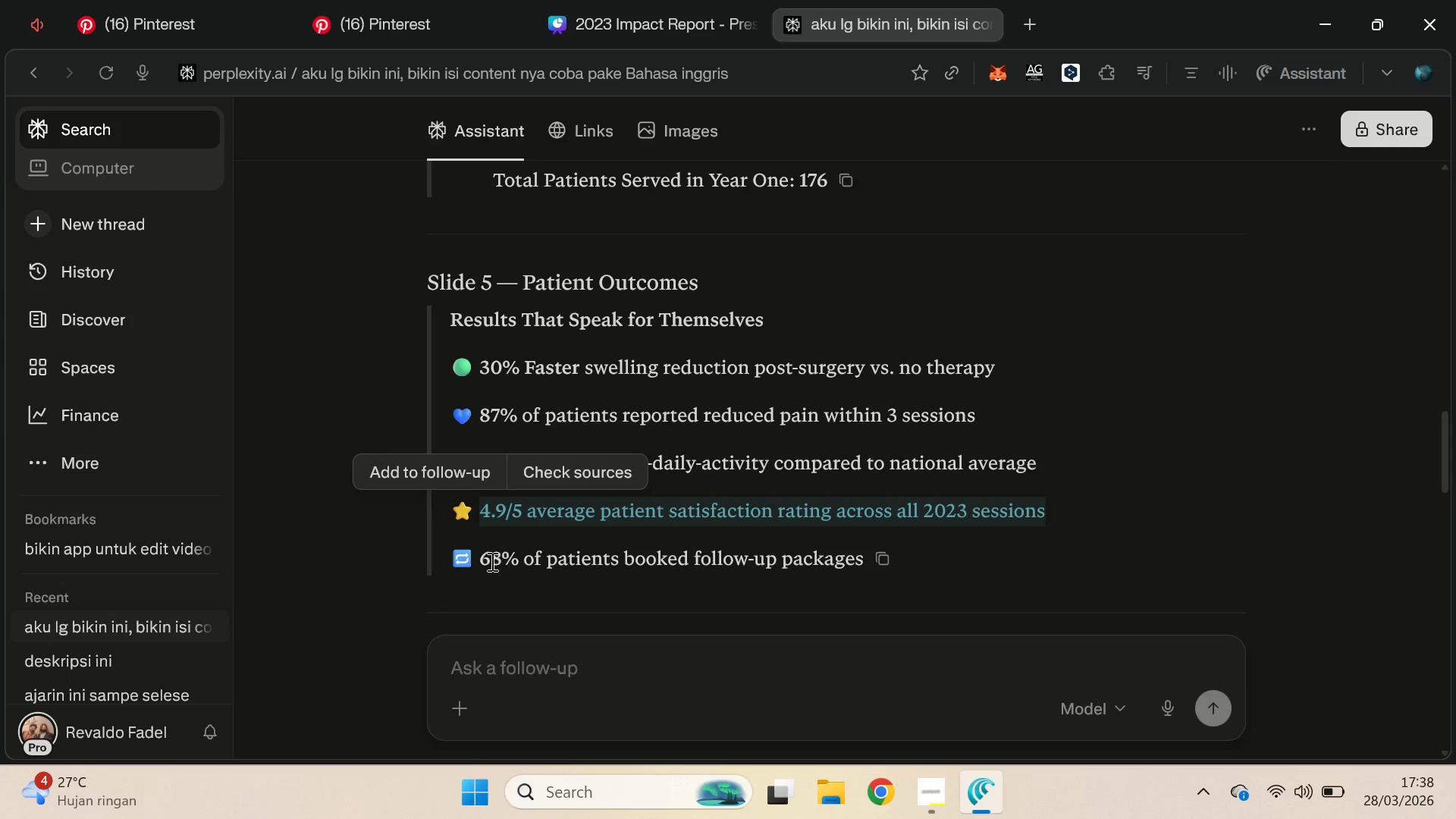 
left_click([481, 557])
 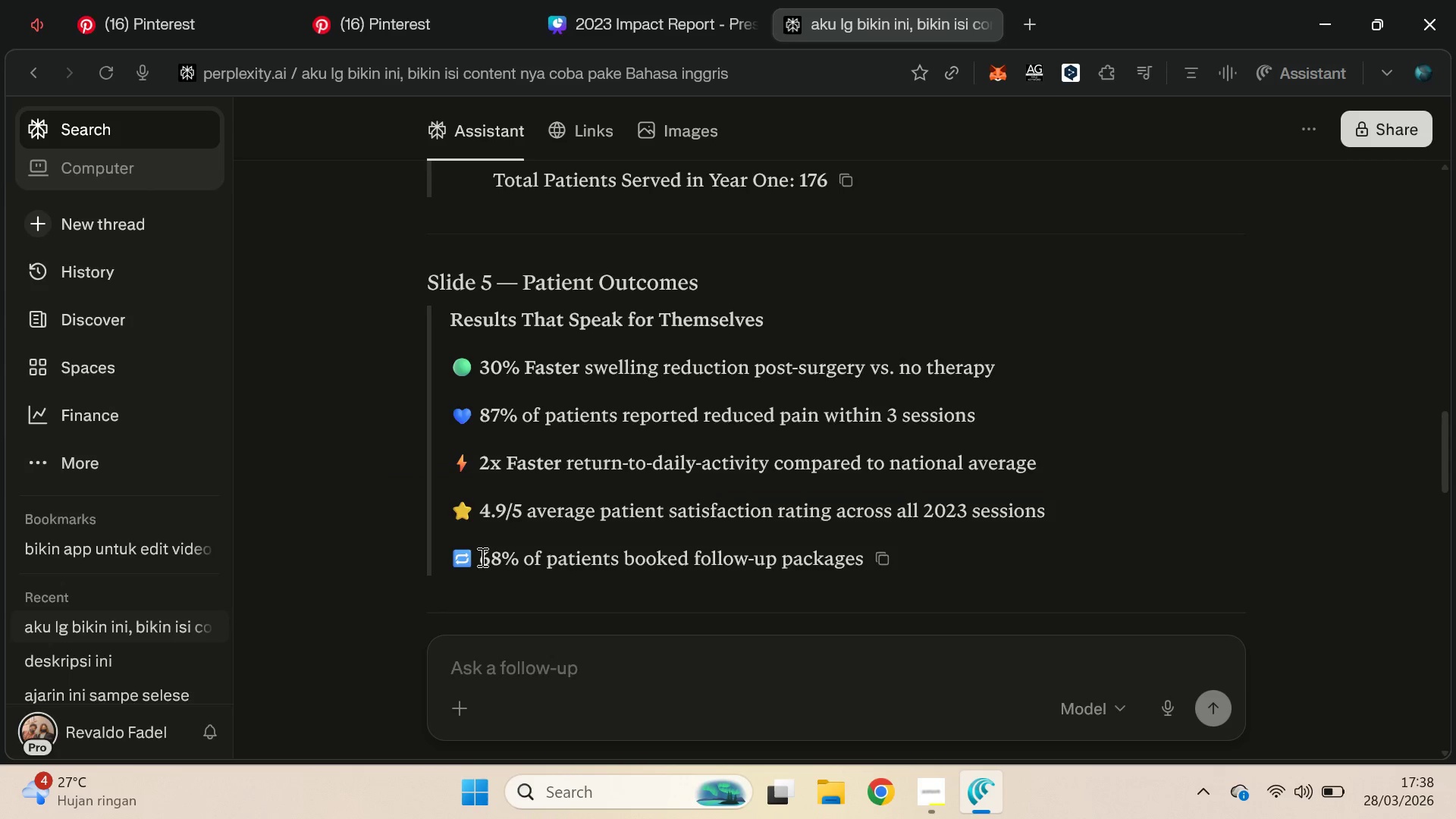 
left_click_drag(start_coordinate=[497, 561], to_coordinate=[861, 554])
 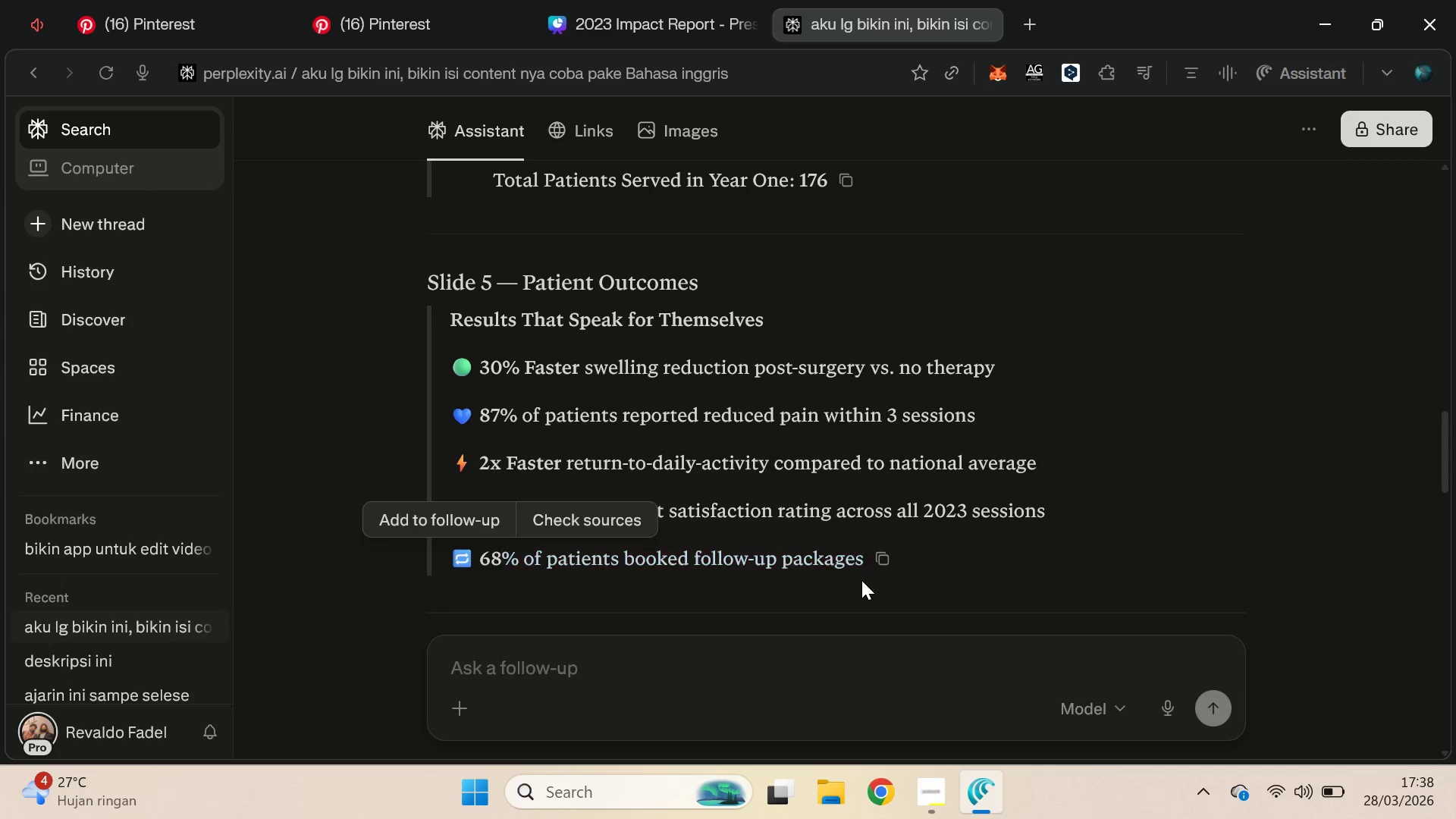 
left_click([861, 580])
 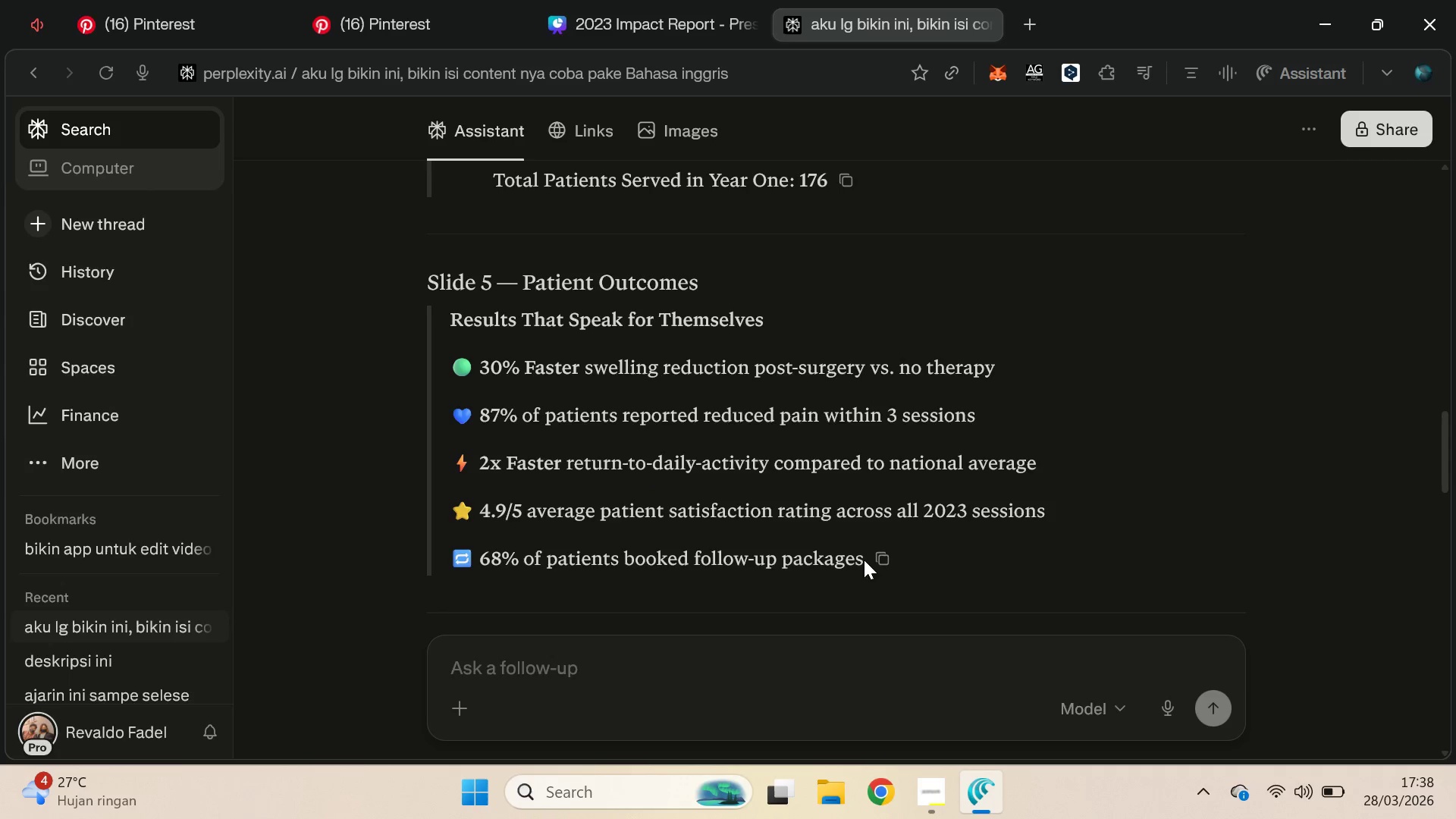 
double_click([864, 559])
 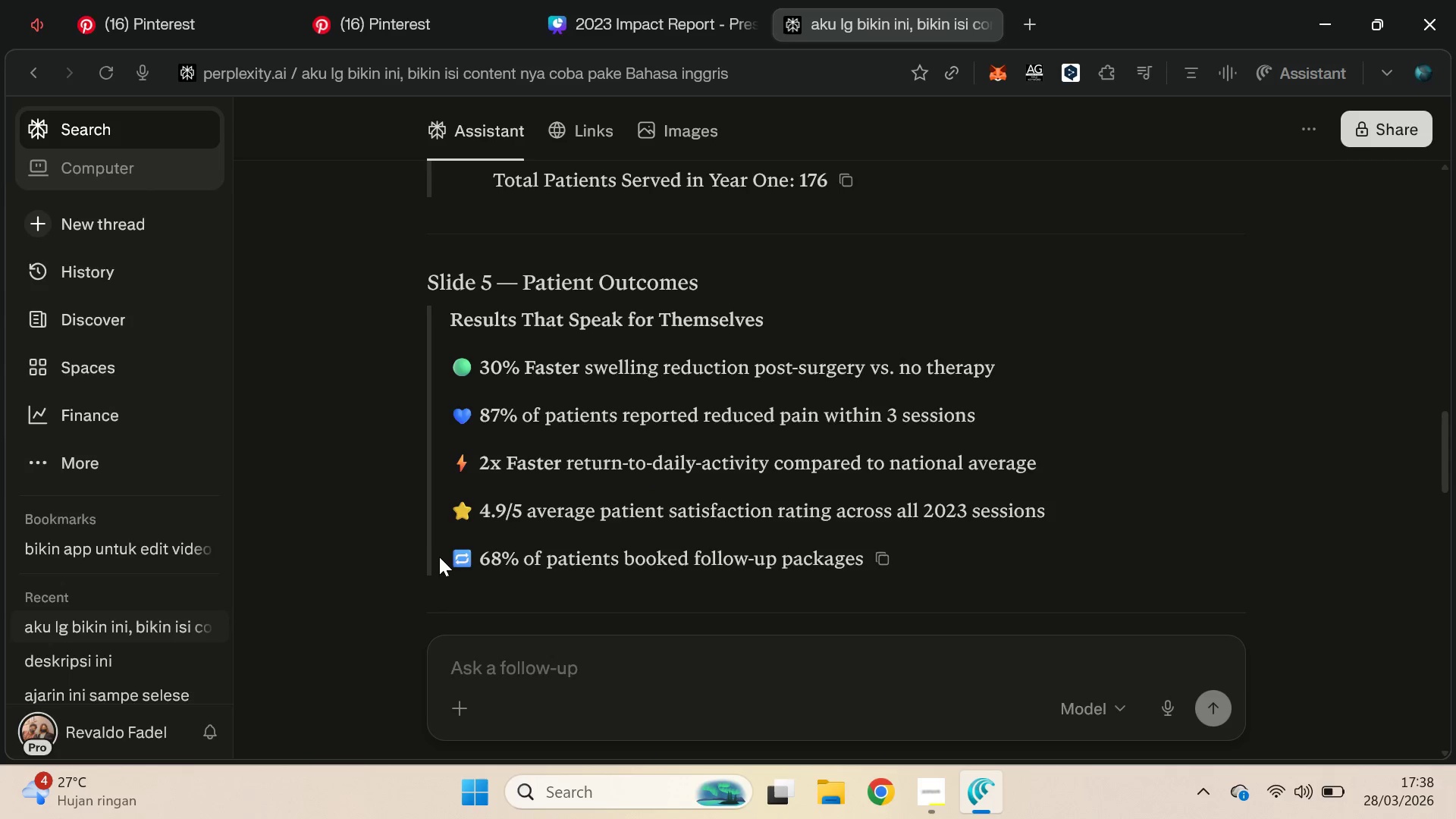 
left_click_drag(start_coordinate=[431, 563], to_coordinate=[450, 566])
 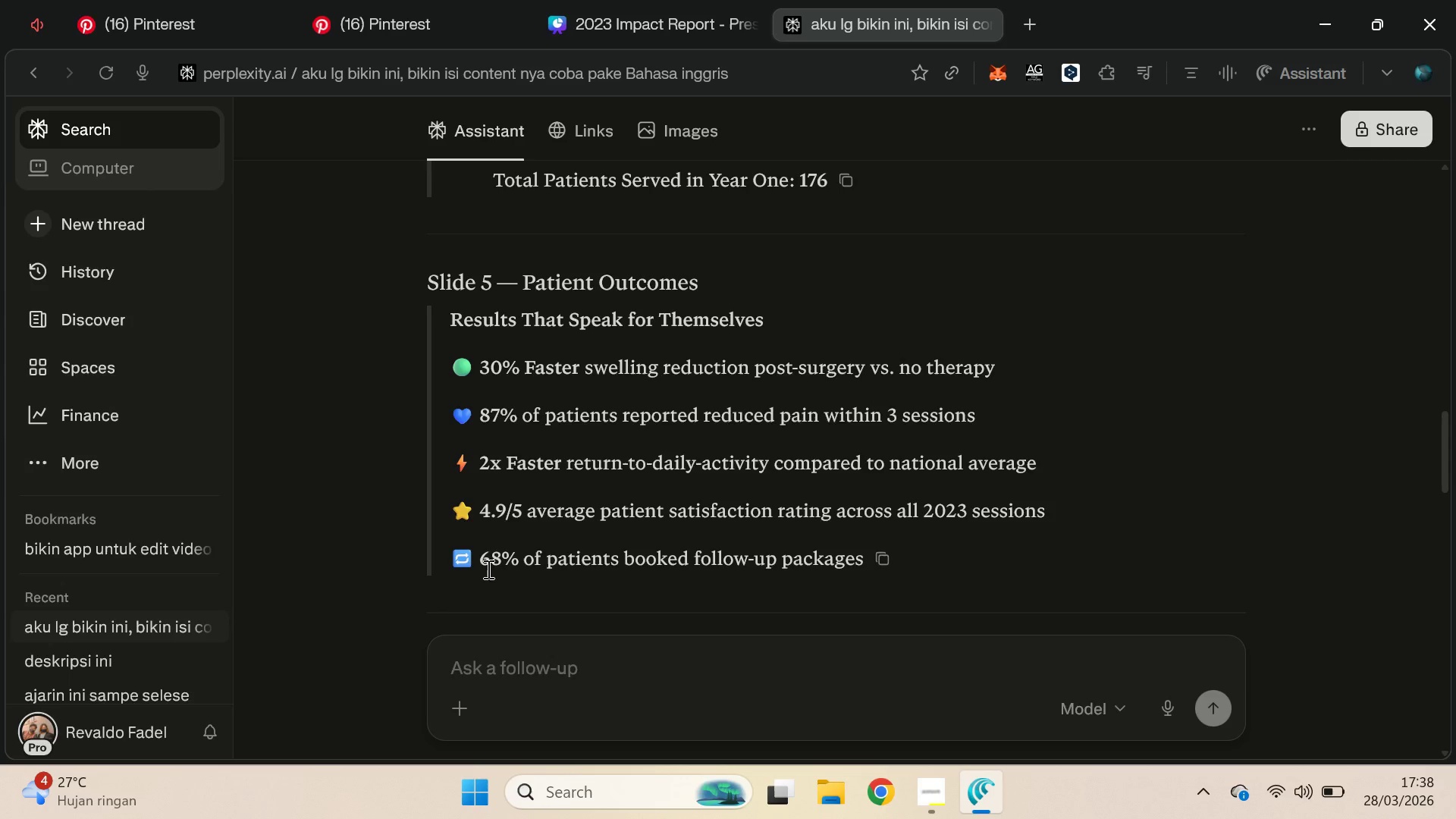 
left_click_drag(start_coordinate=[487, 569], to_coordinate=[482, 565])
 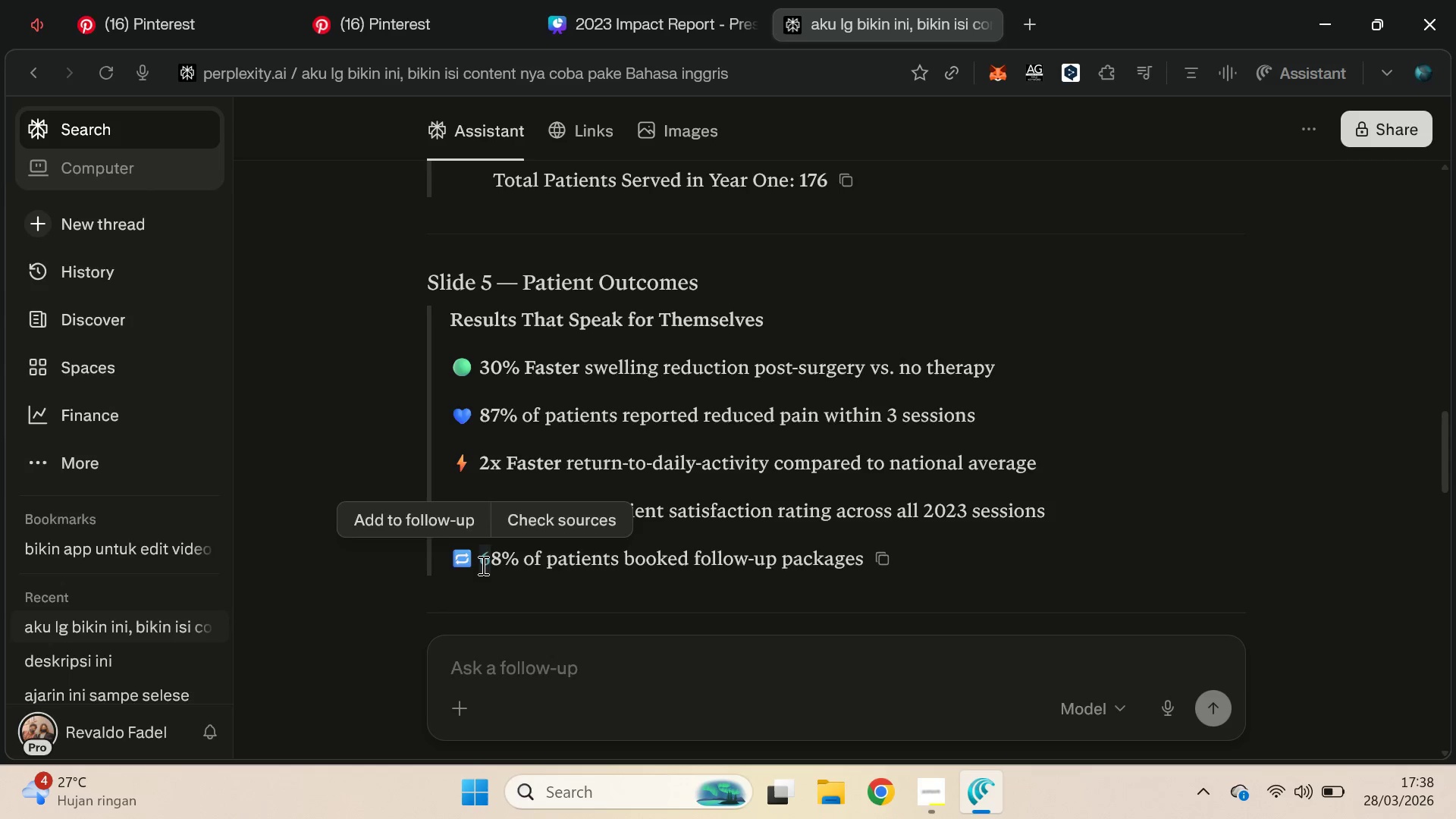 
double_click([482, 565])
 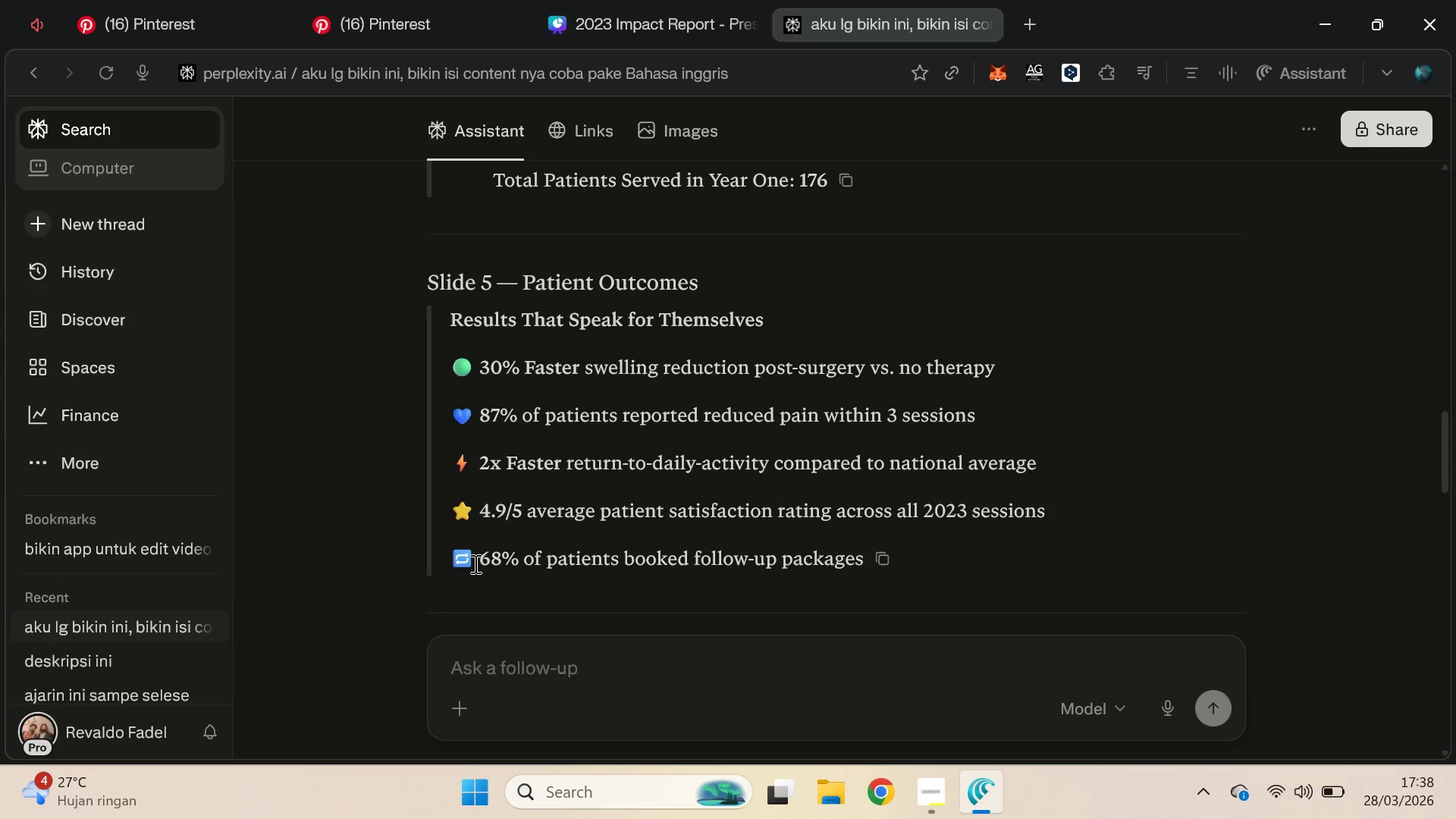 
left_click_drag(start_coordinate=[474, 563], to_coordinate=[862, 552])
 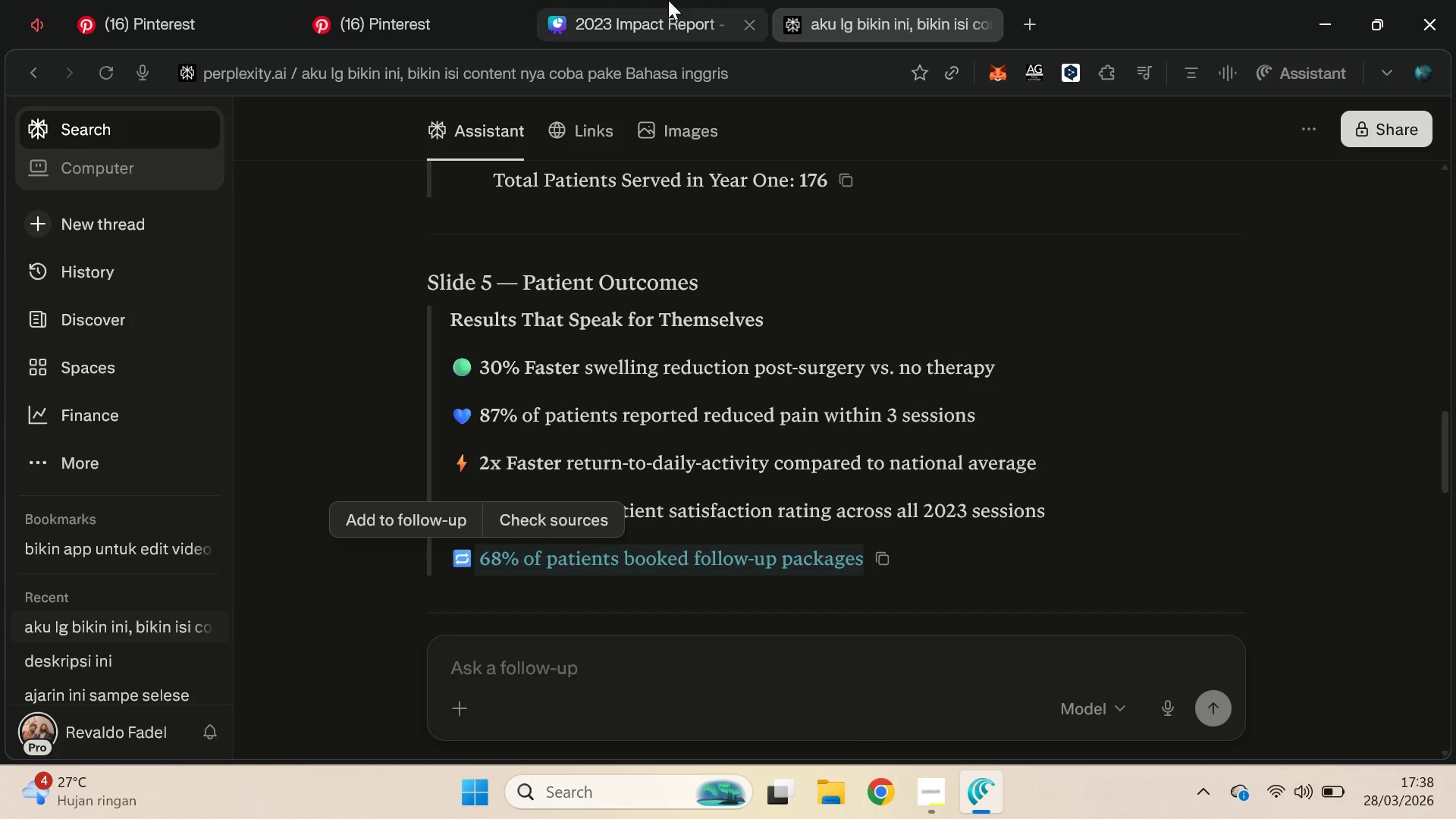 
key(Control+C)
 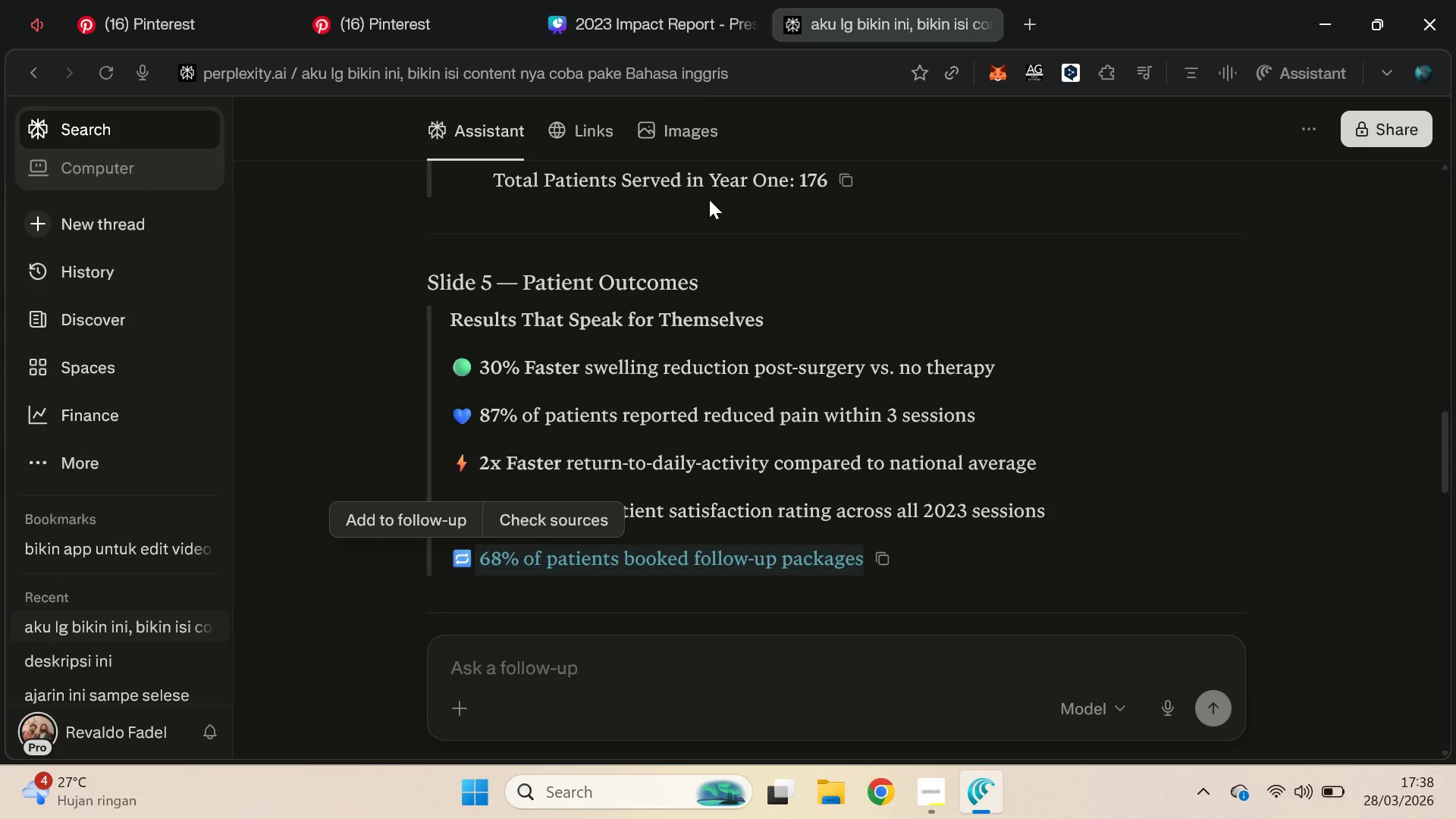 
key(Control+C)
 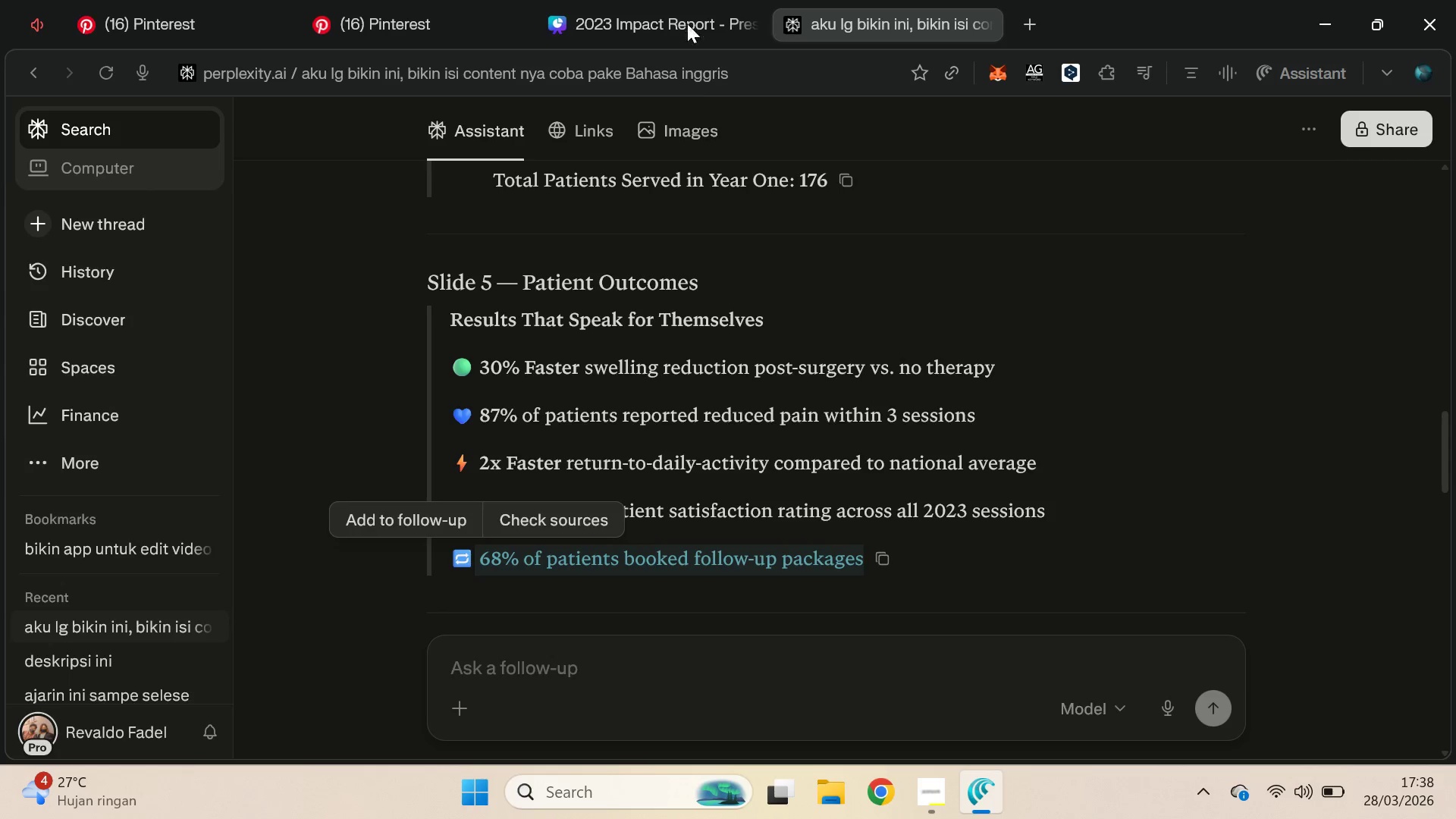 
key(Control+C)
 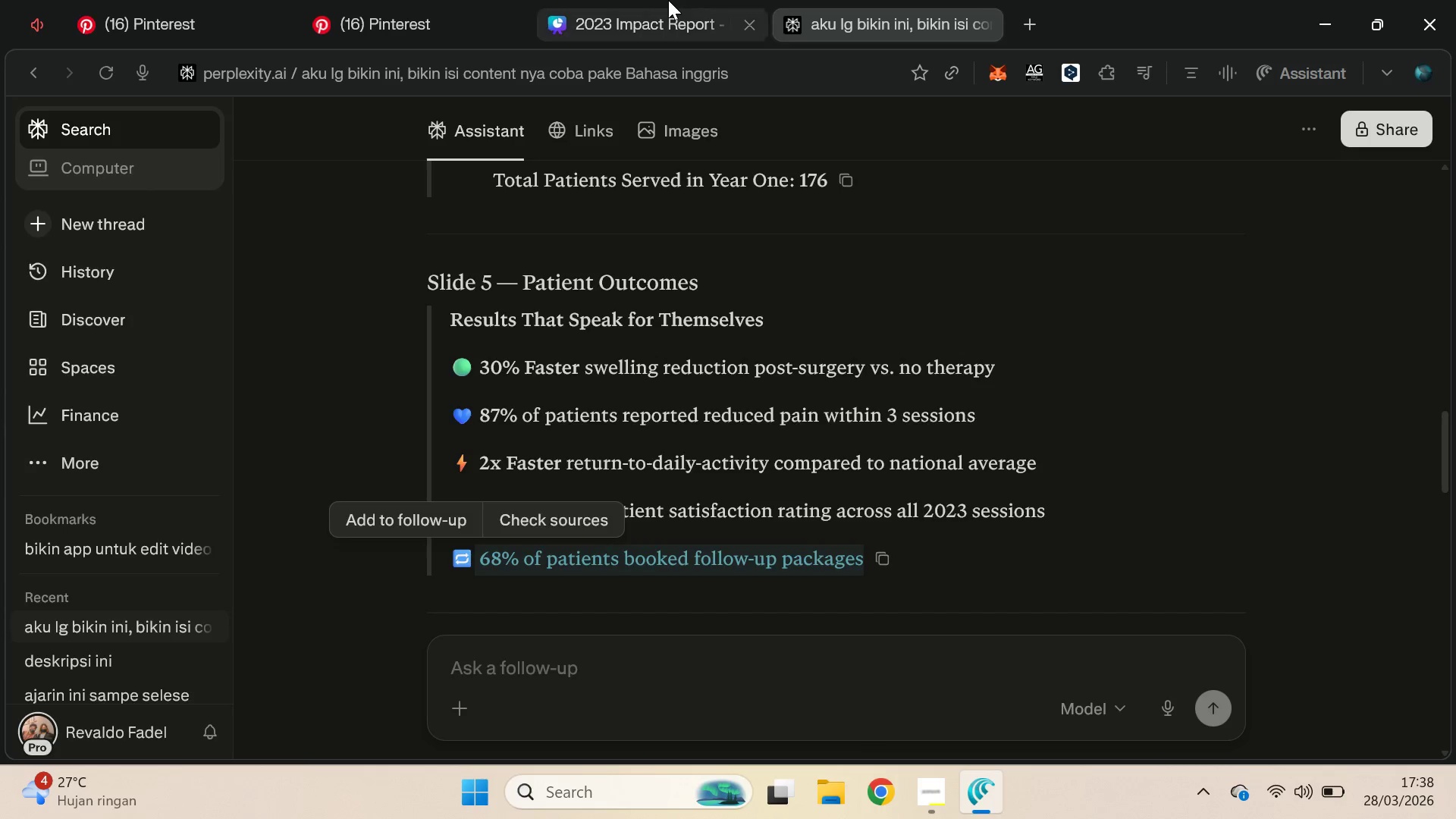 
left_click([668, 0])
 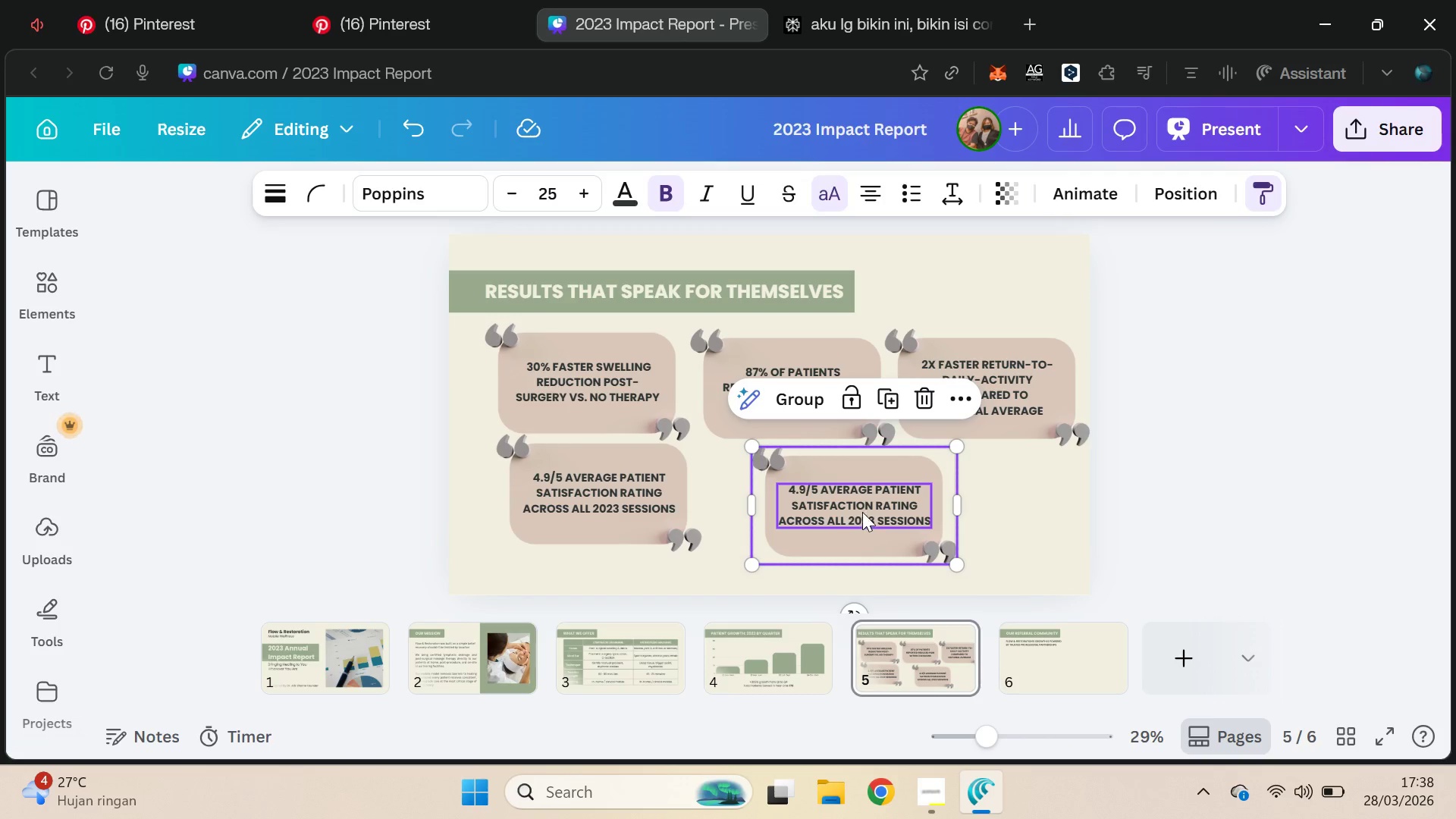 
key(Control+A)
 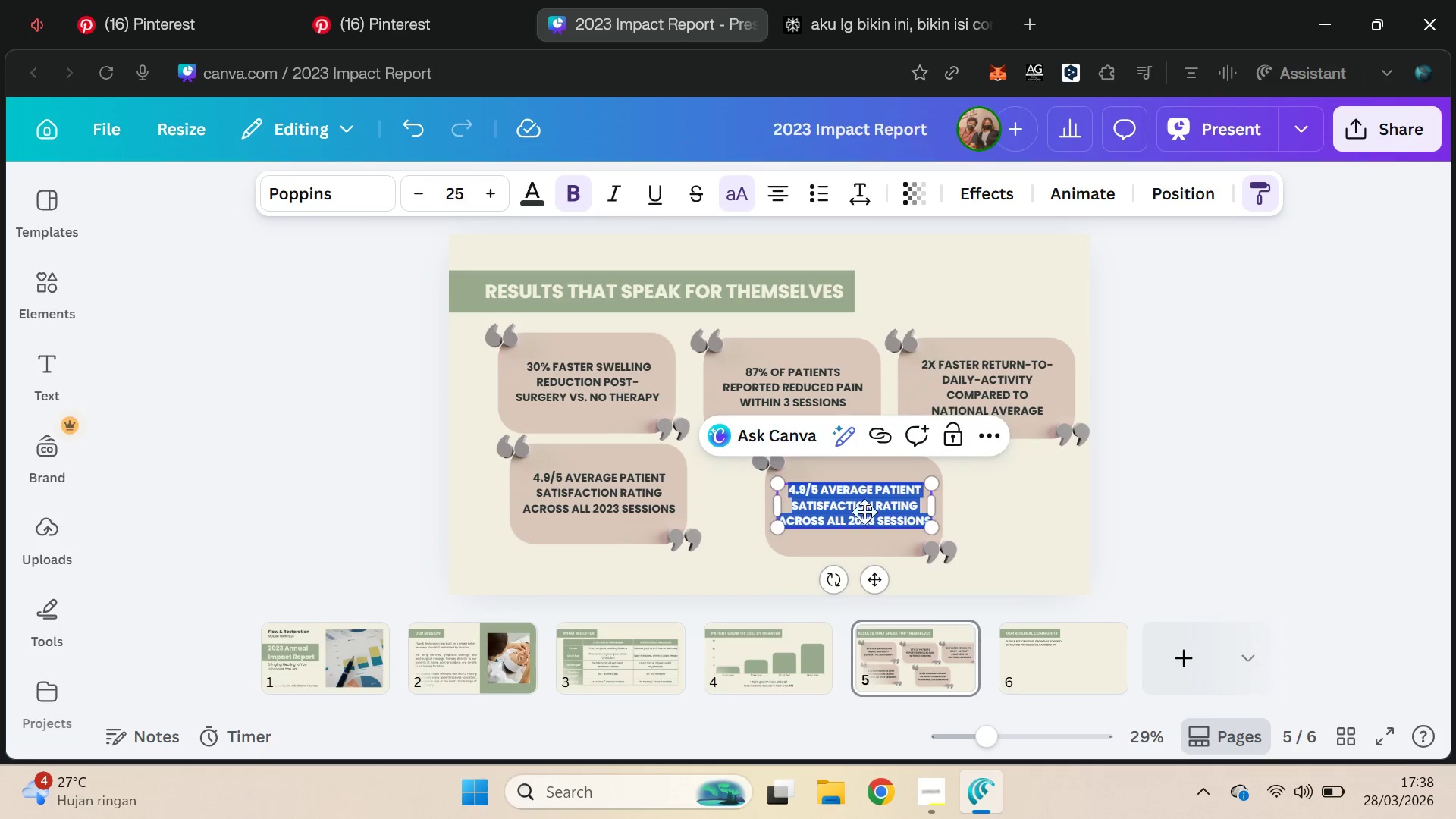 
key(Control+V)
 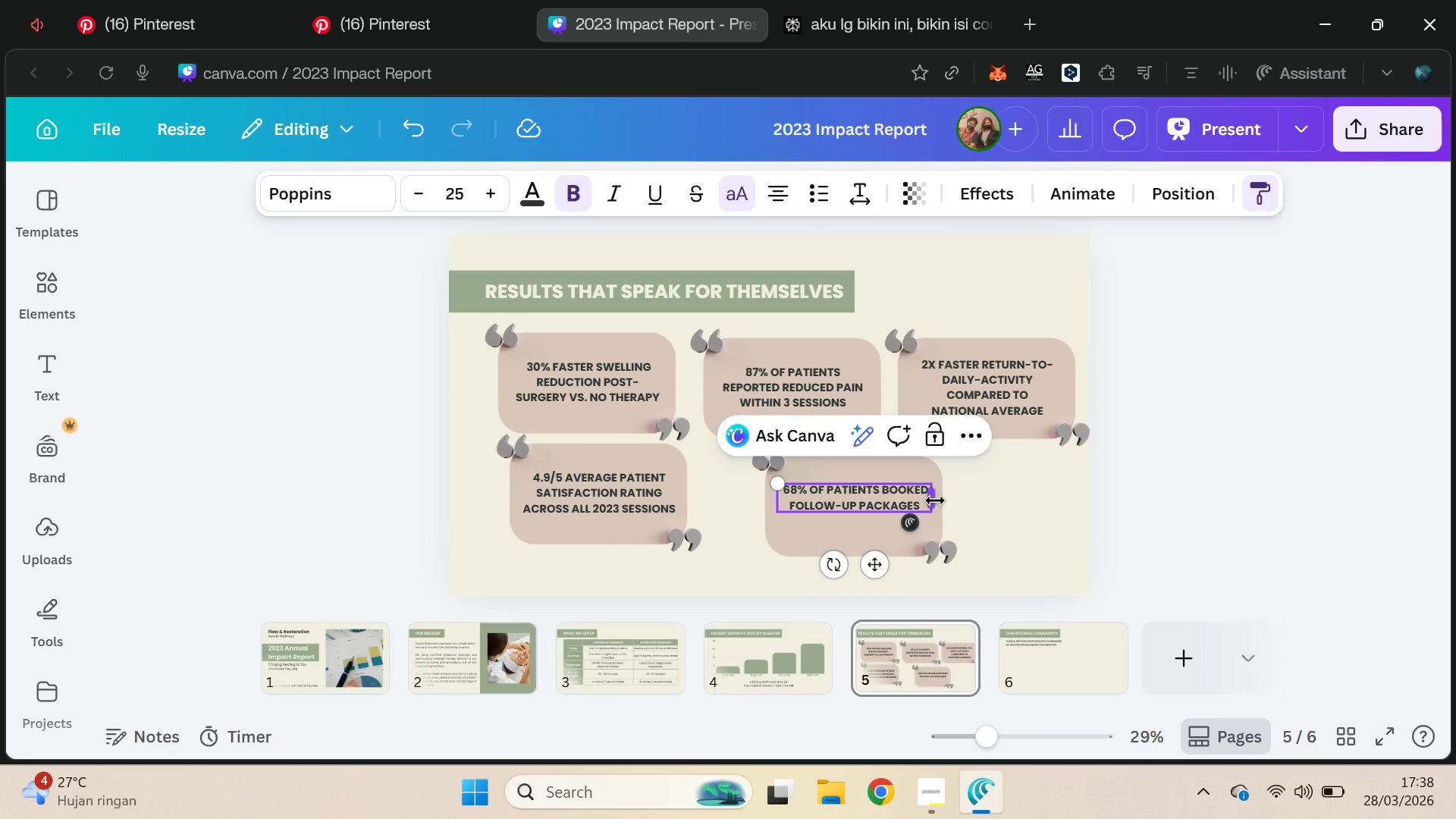 
left_click_drag(start_coordinate=[935, 498], to_coordinate=[899, 498])
 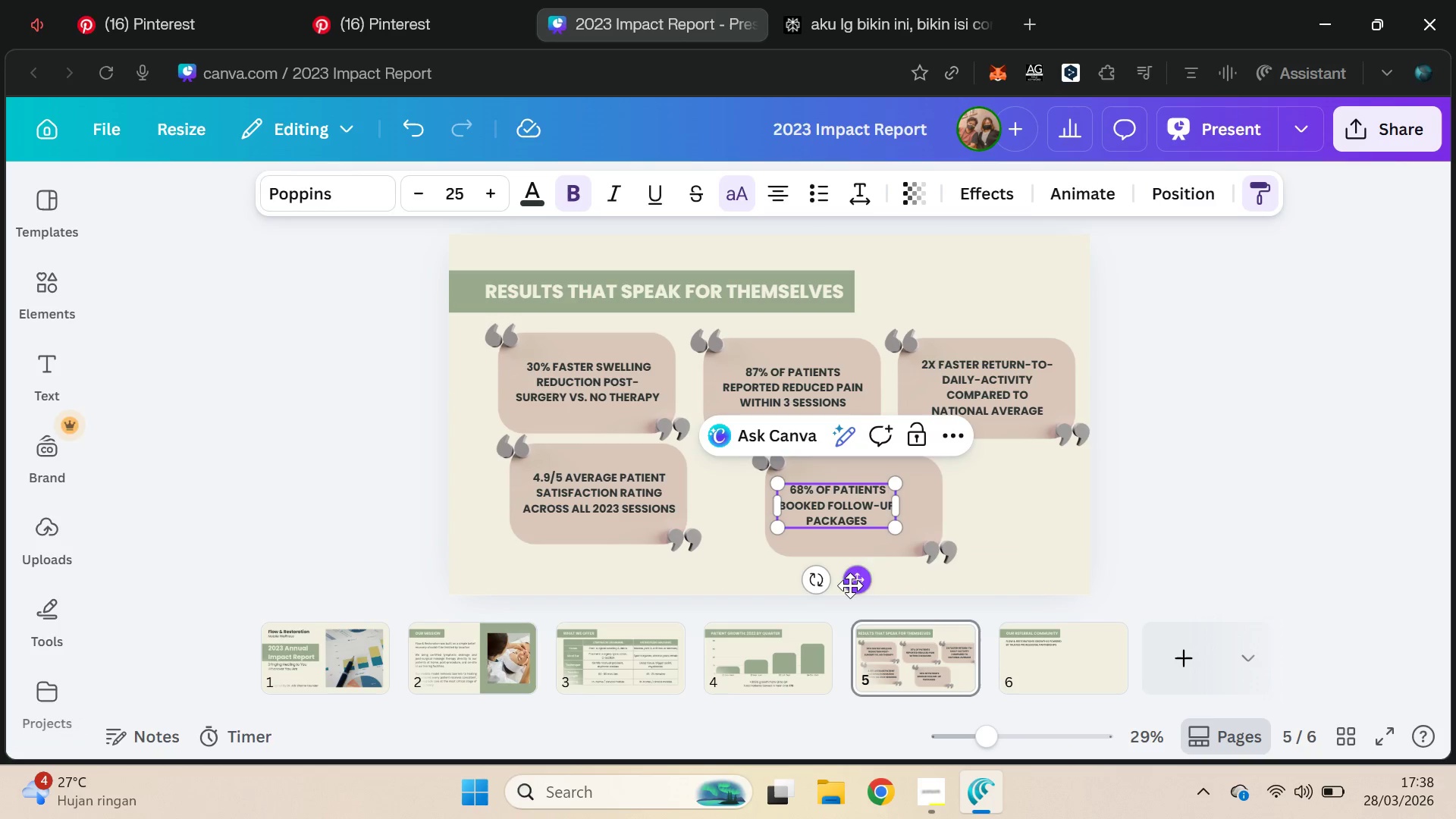 
left_click_drag(start_coordinate=[858, 579], to_coordinate=[877, 584])
 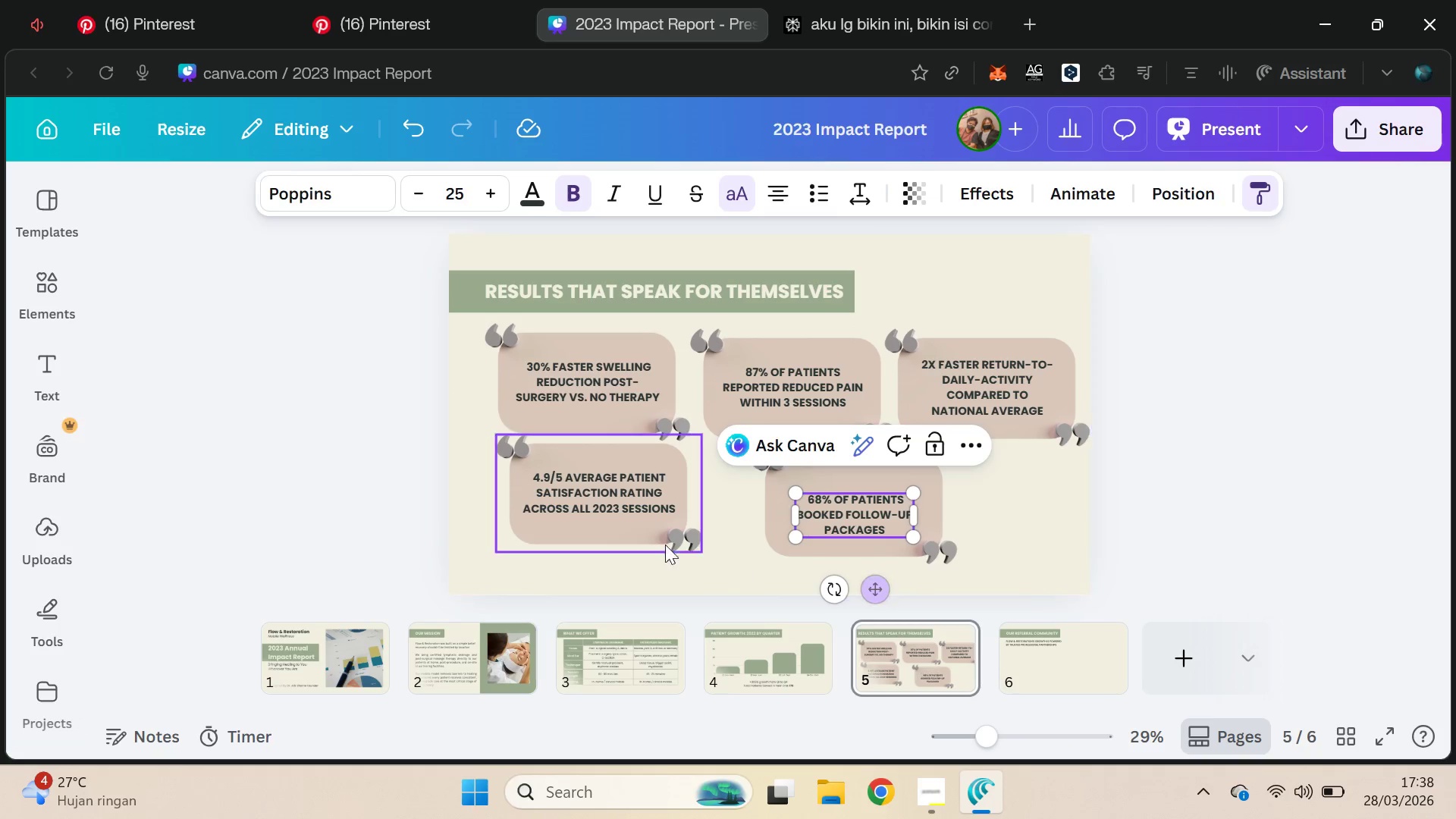 
key(Shift+ShiftLeft)
 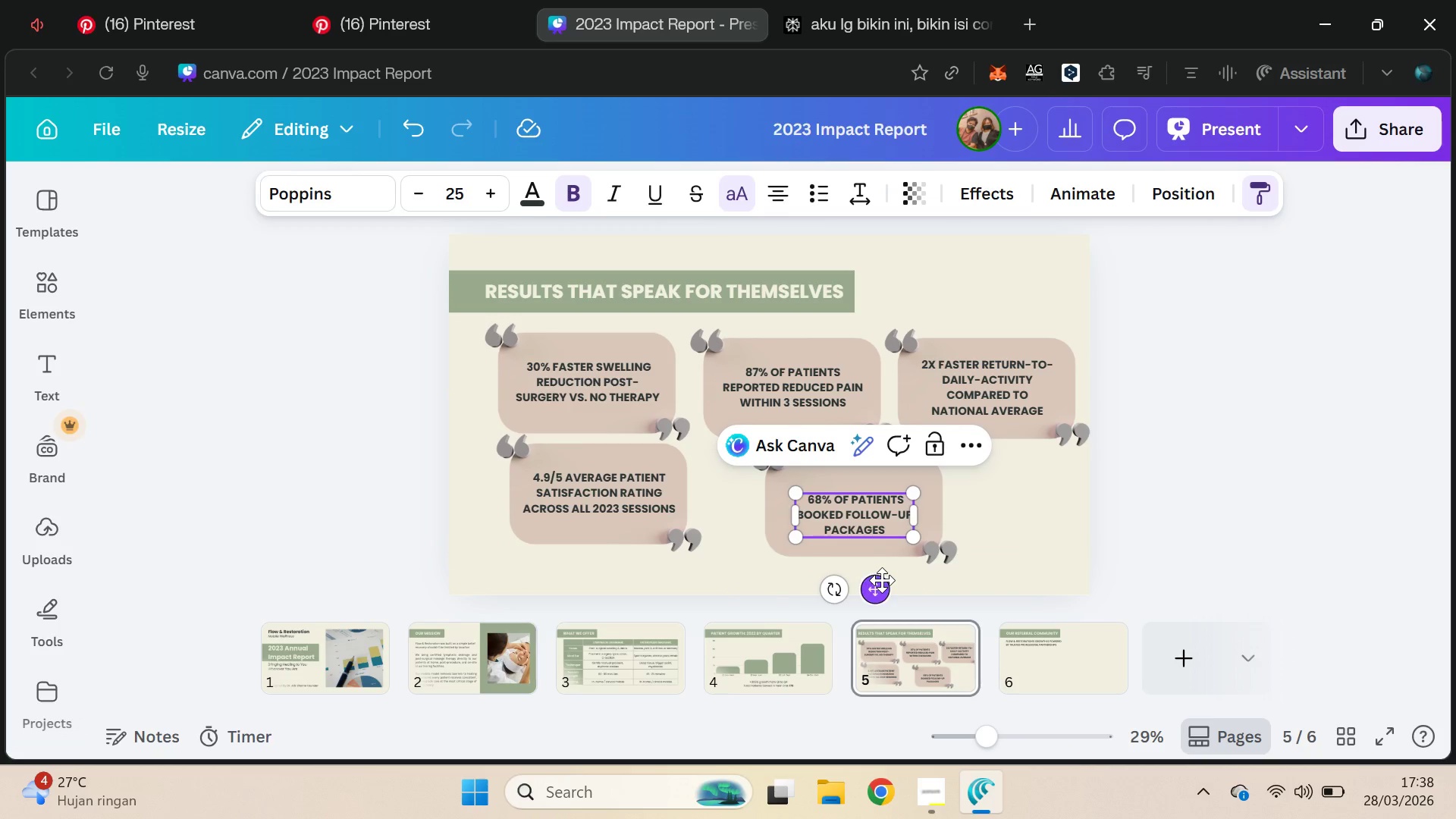 
left_click_drag(start_coordinate=[881, 584], to_coordinate=[880, 576])
 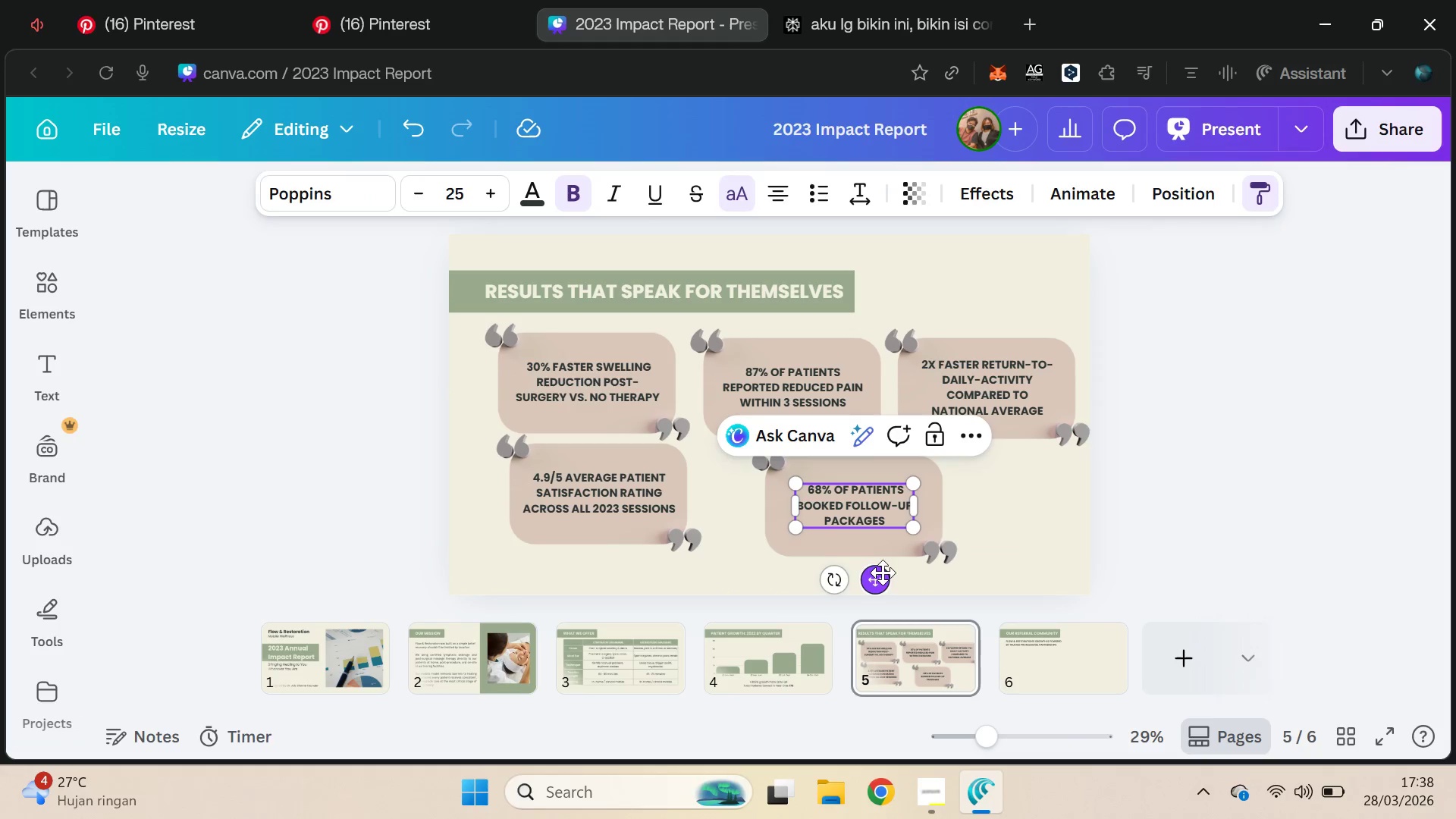 
hold_key(key=ShiftLeft, duration=0.91)
 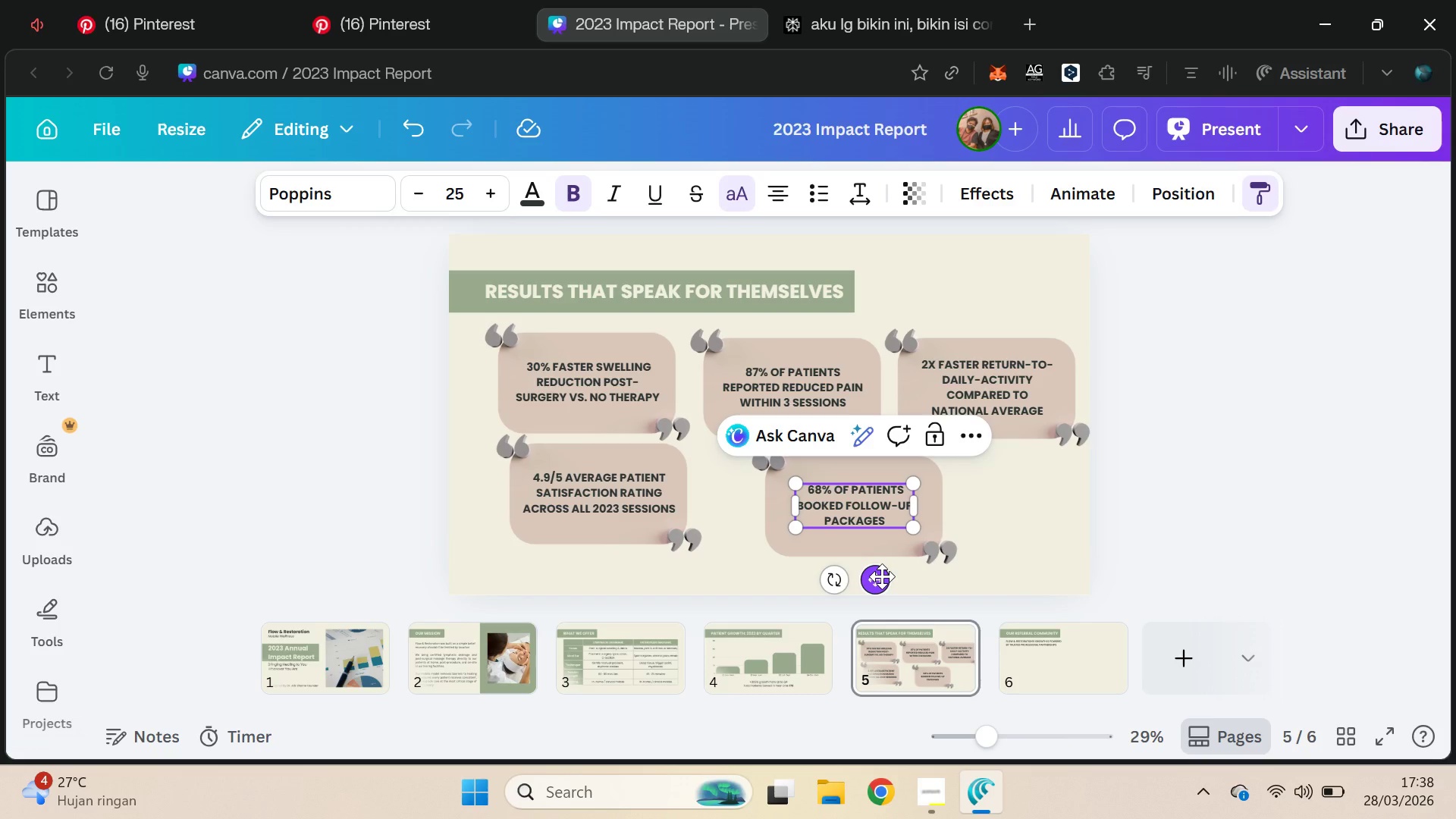 
hold_key(key=ShiftLeft, duration=0.33)
 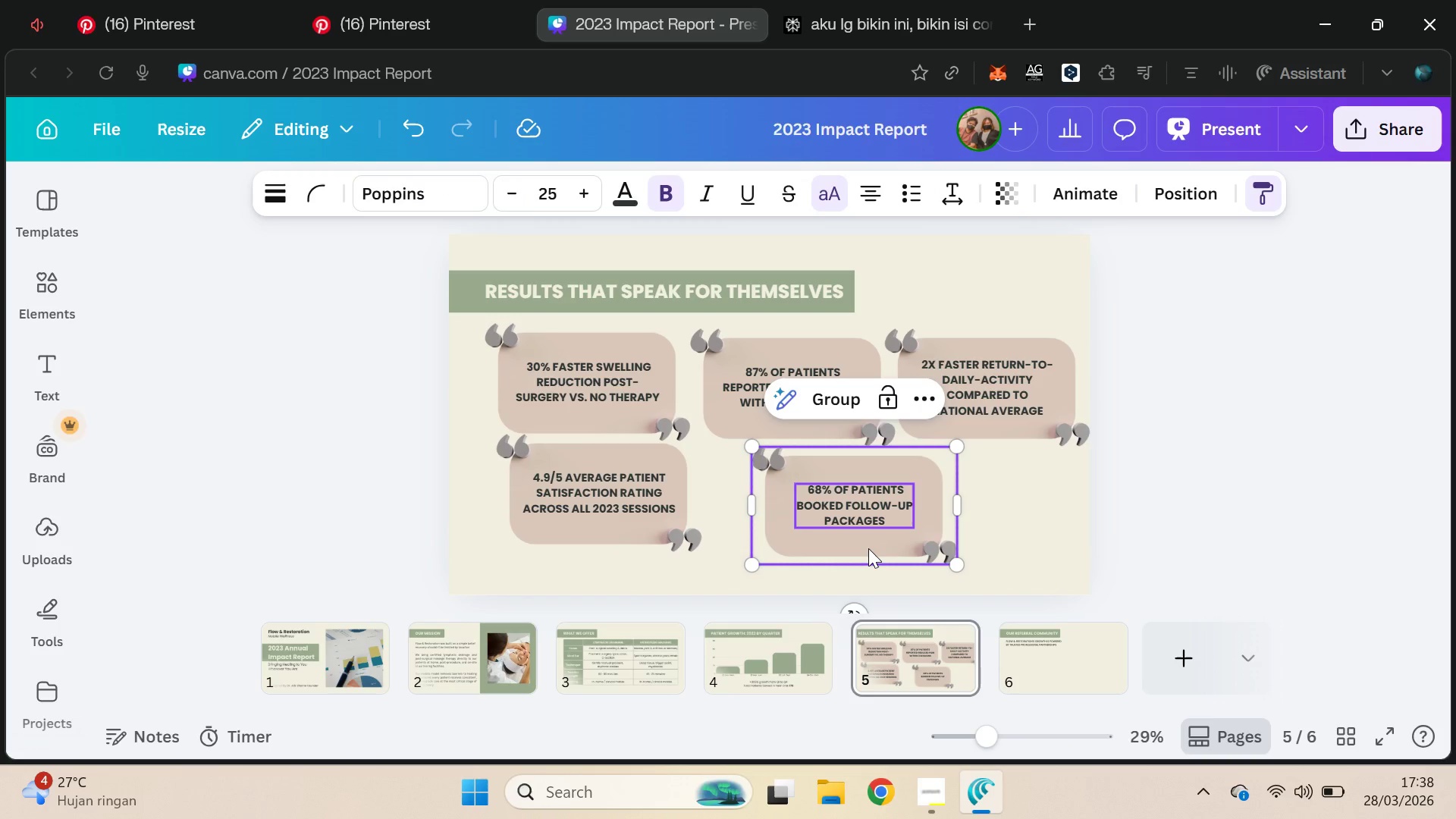 
key(Control+G)
 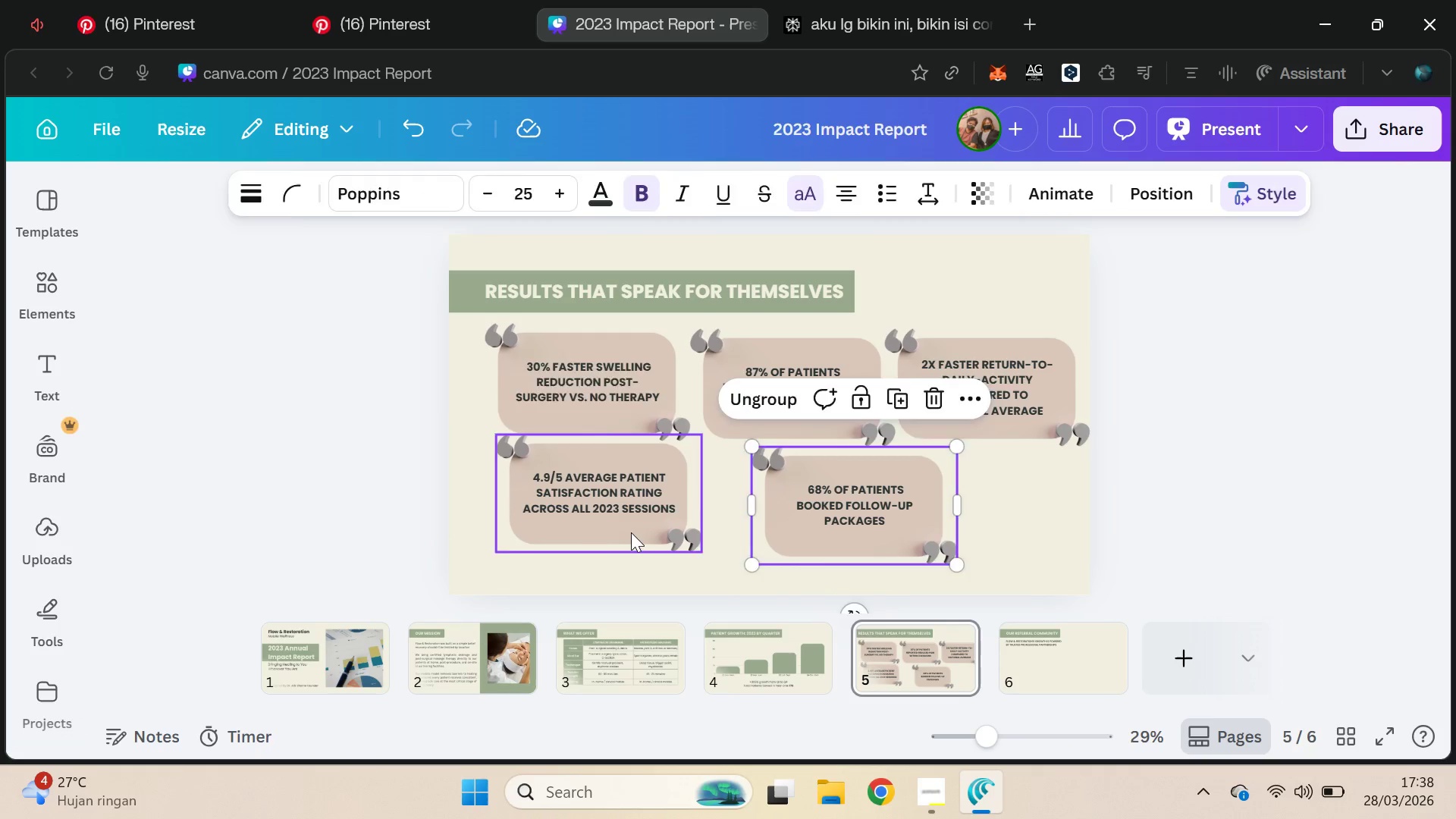 
hold_key(key=ShiftLeft, duration=0.41)
 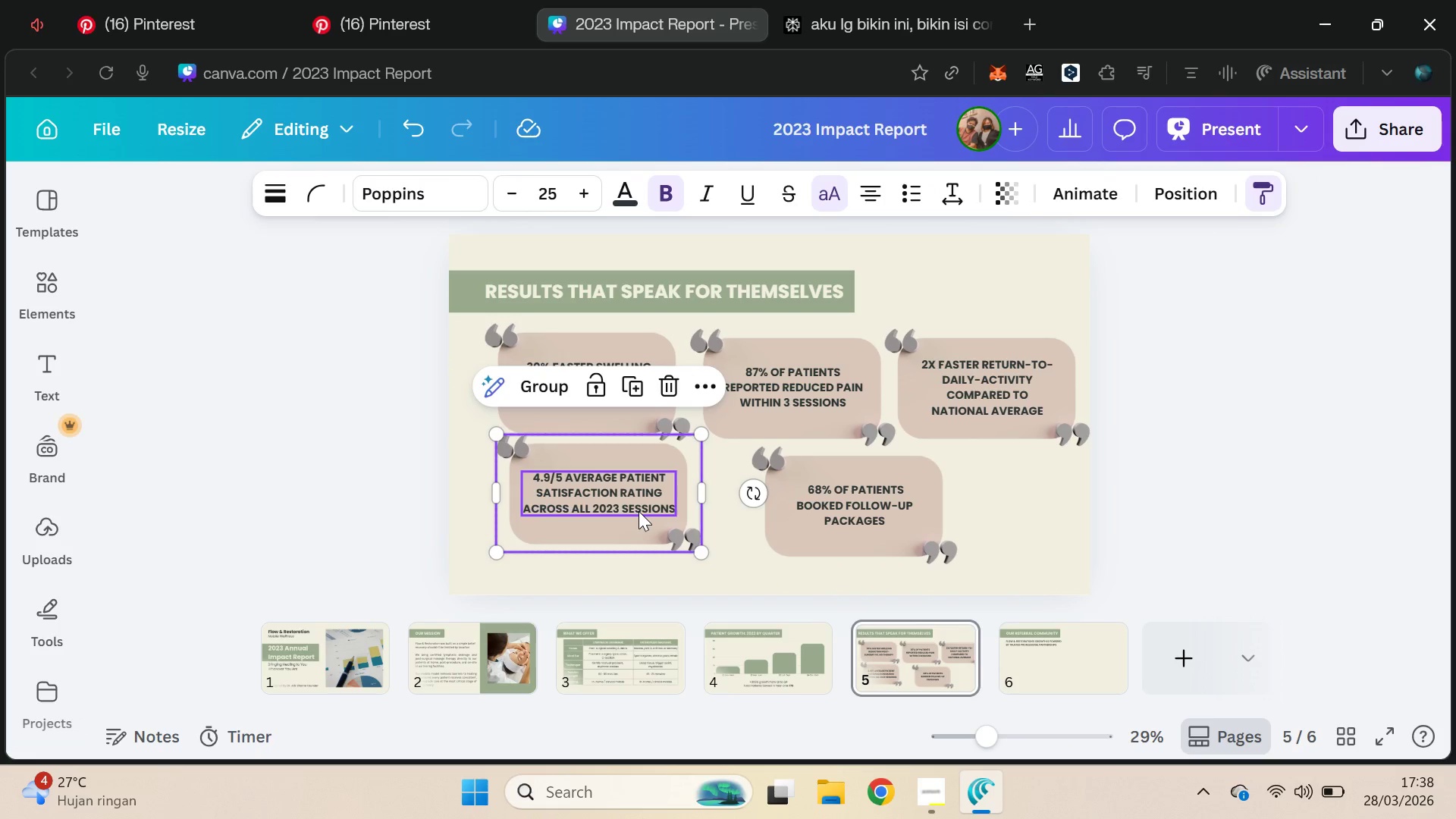 
key(Control+G)
 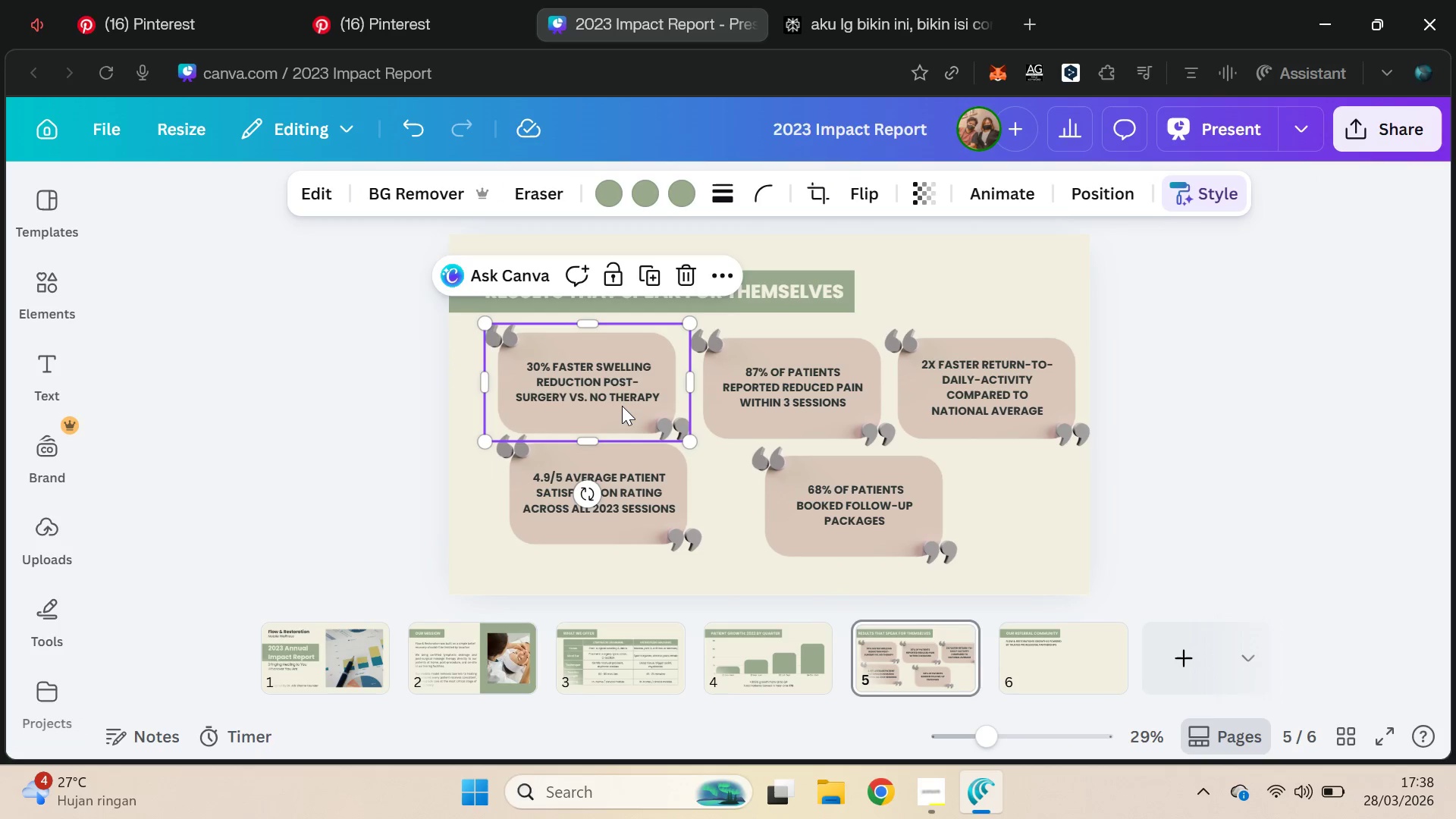 
hold_key(key=ShiftLeft, duration=0.41)
 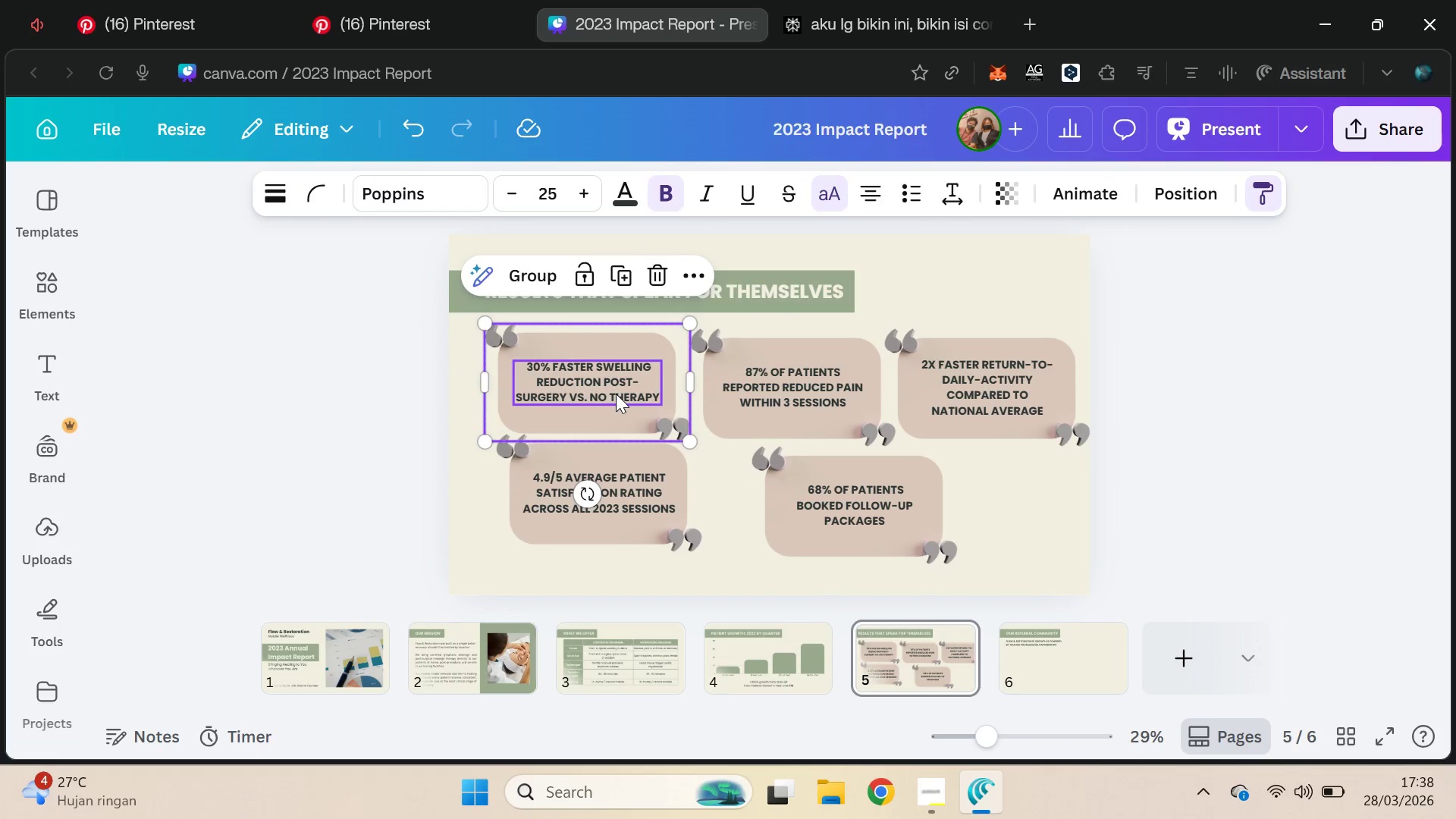 
key(Control+G)
 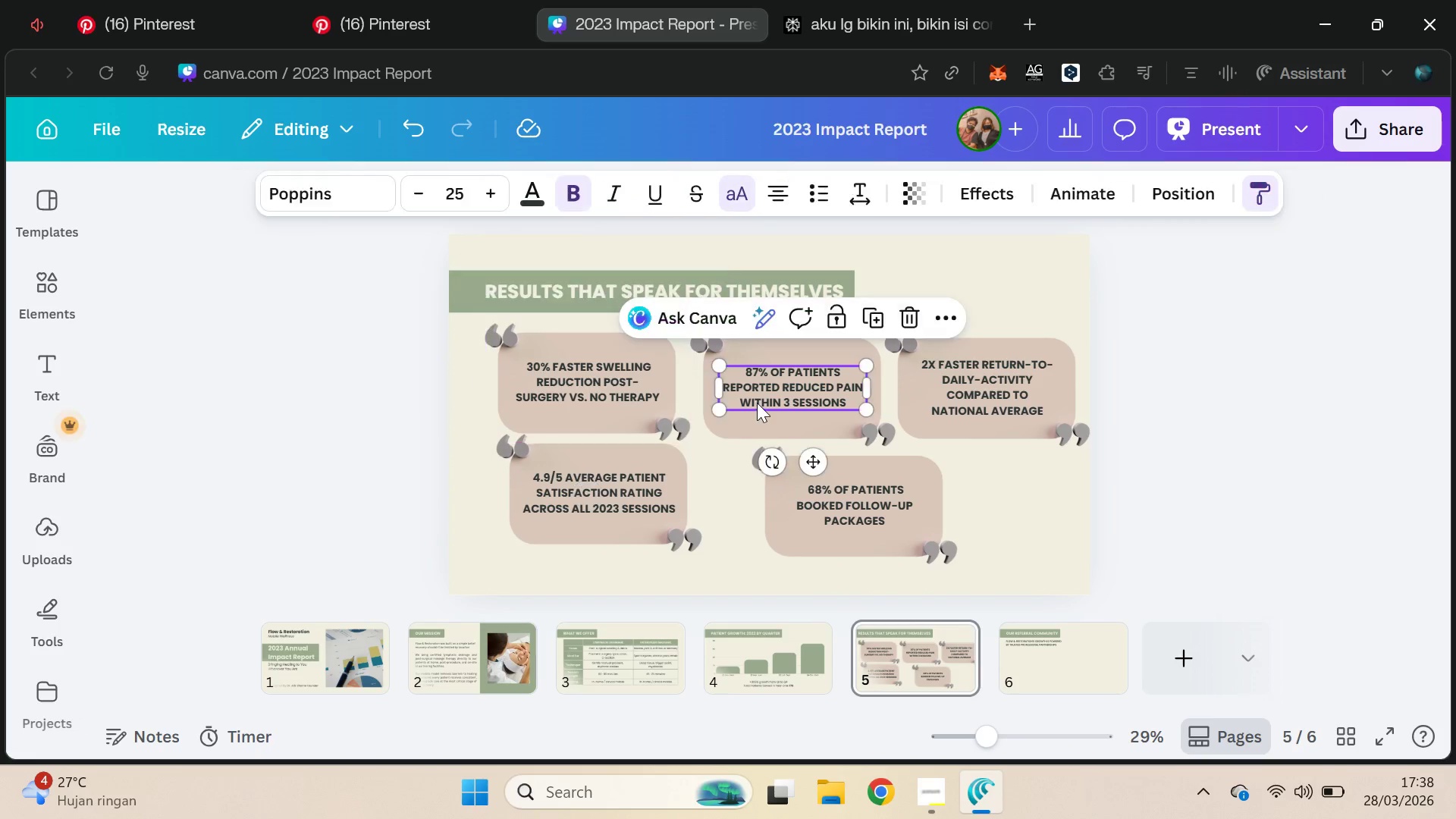 
key(Shift+ShiftLeft)
 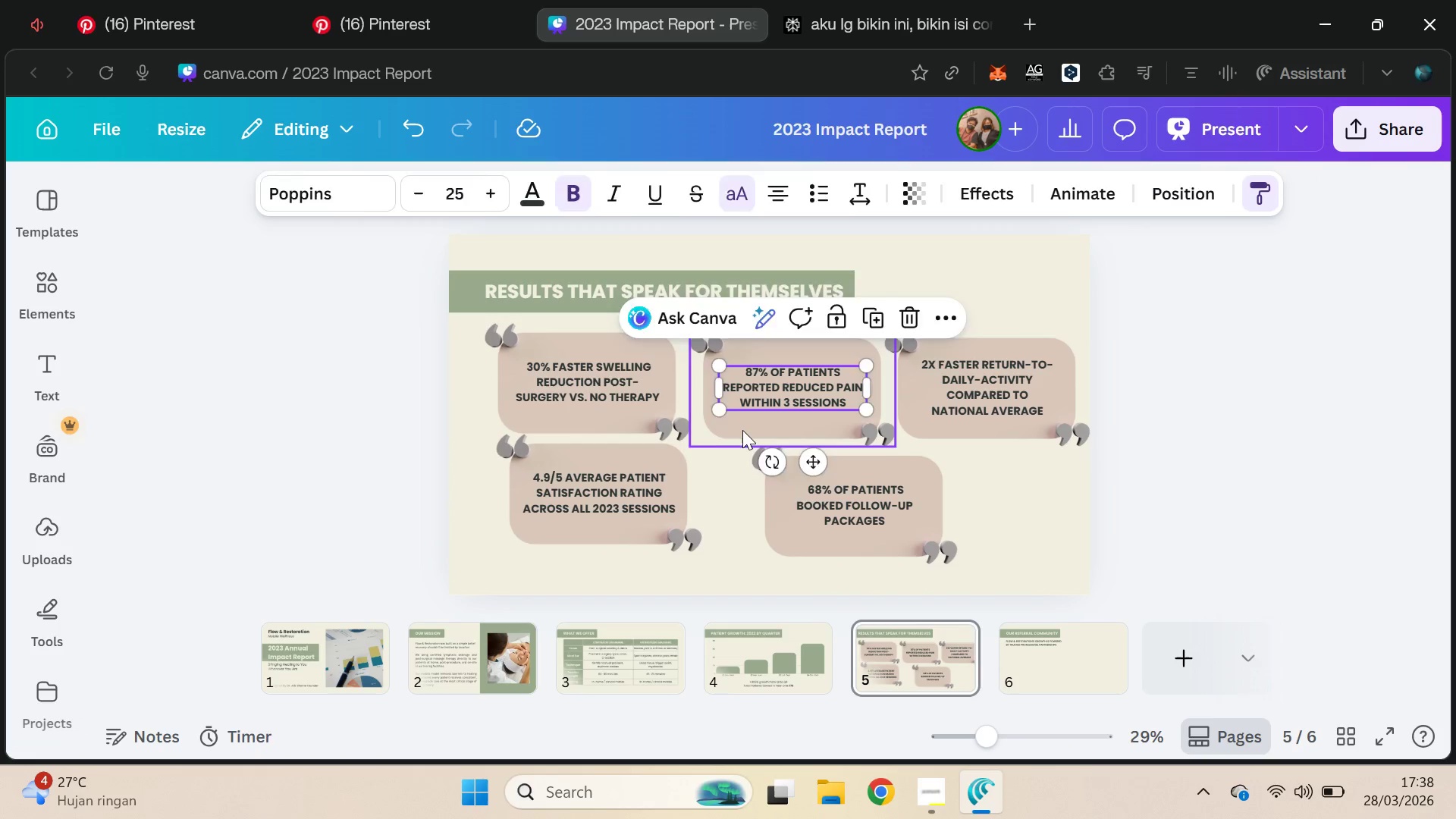 
double_click([742, 430])
 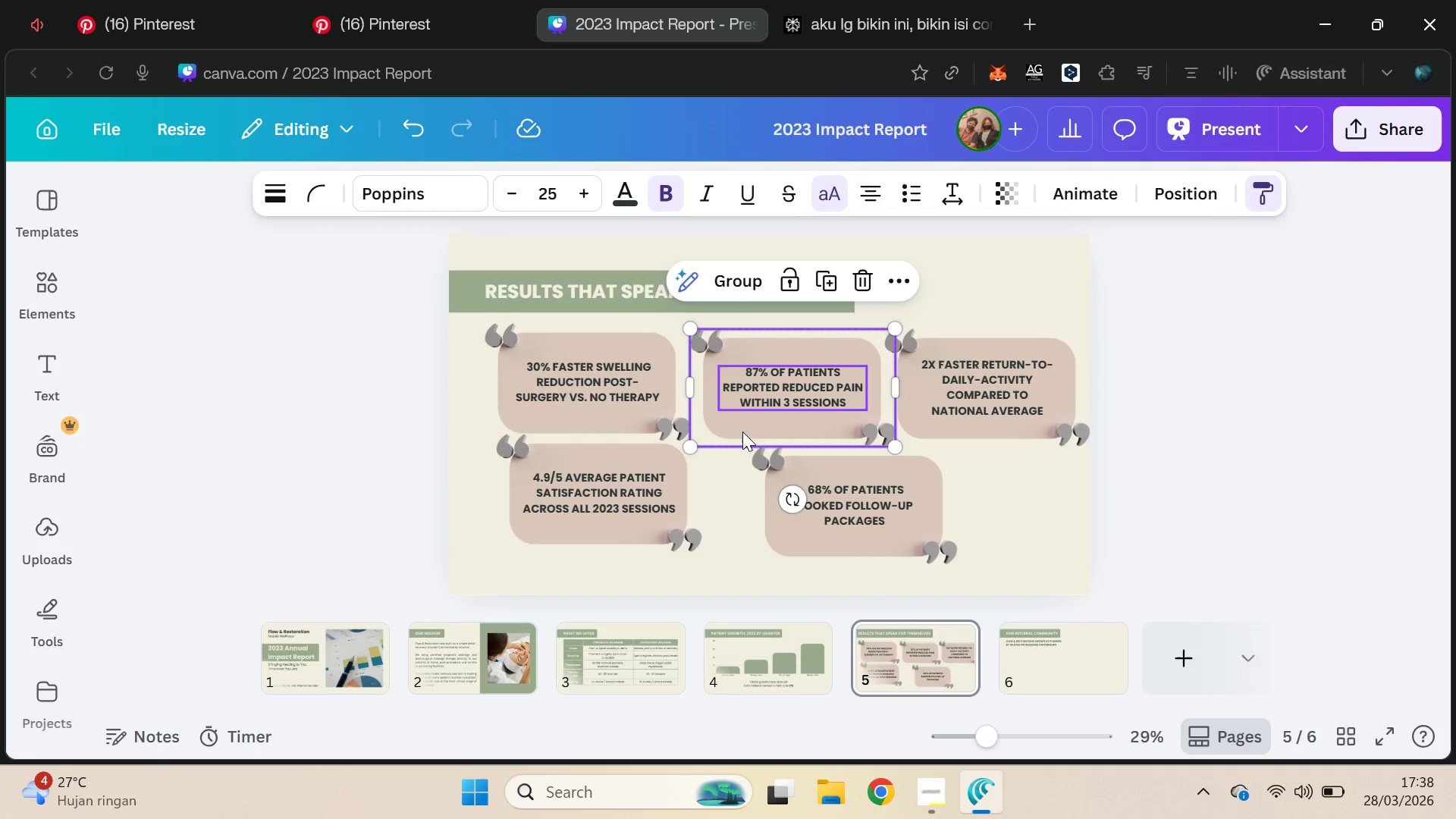 
key(Control+G)
 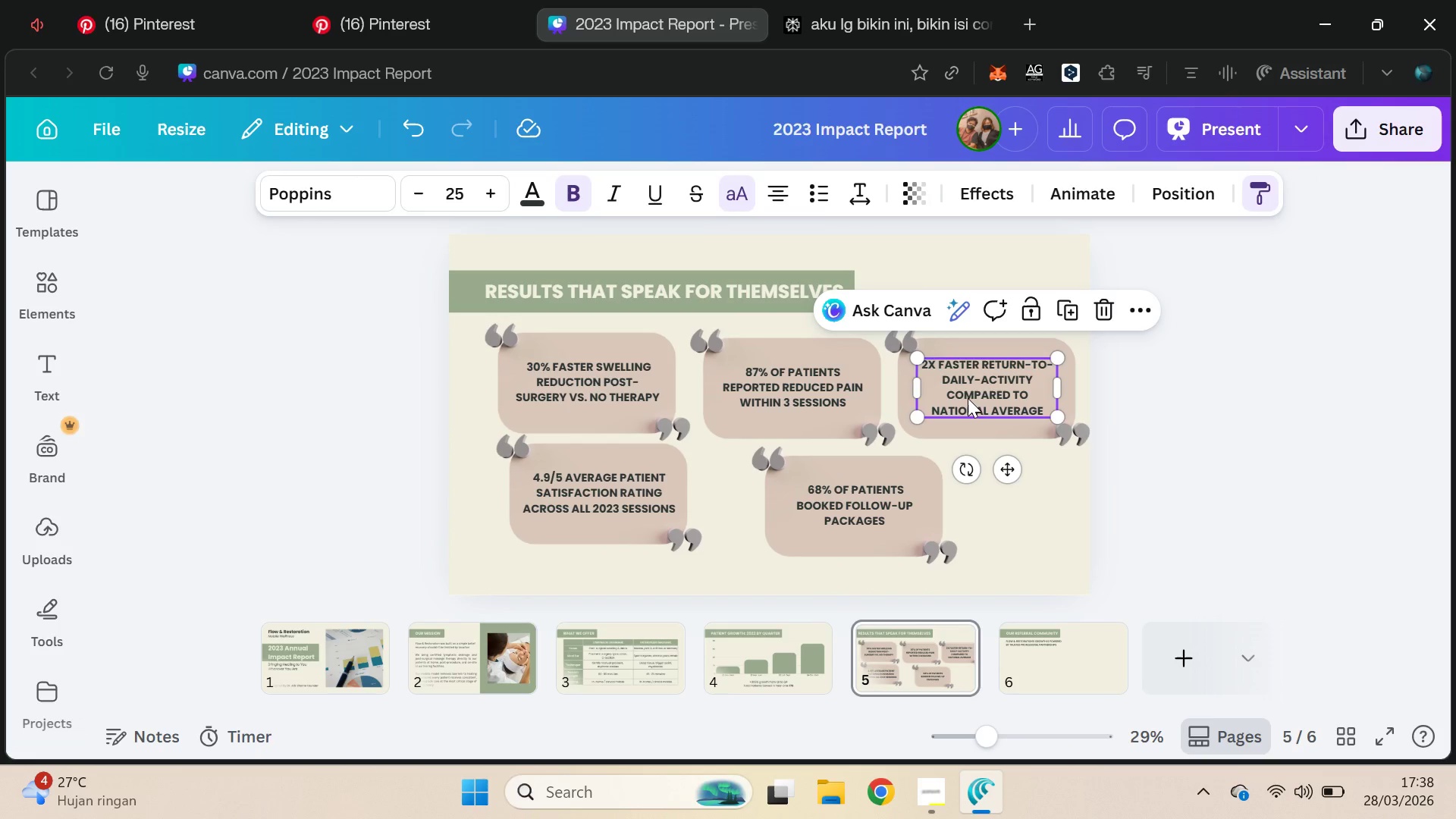 
hold_key(key=ShiftLeft, duration=0.34)
double_click([954, 431])
 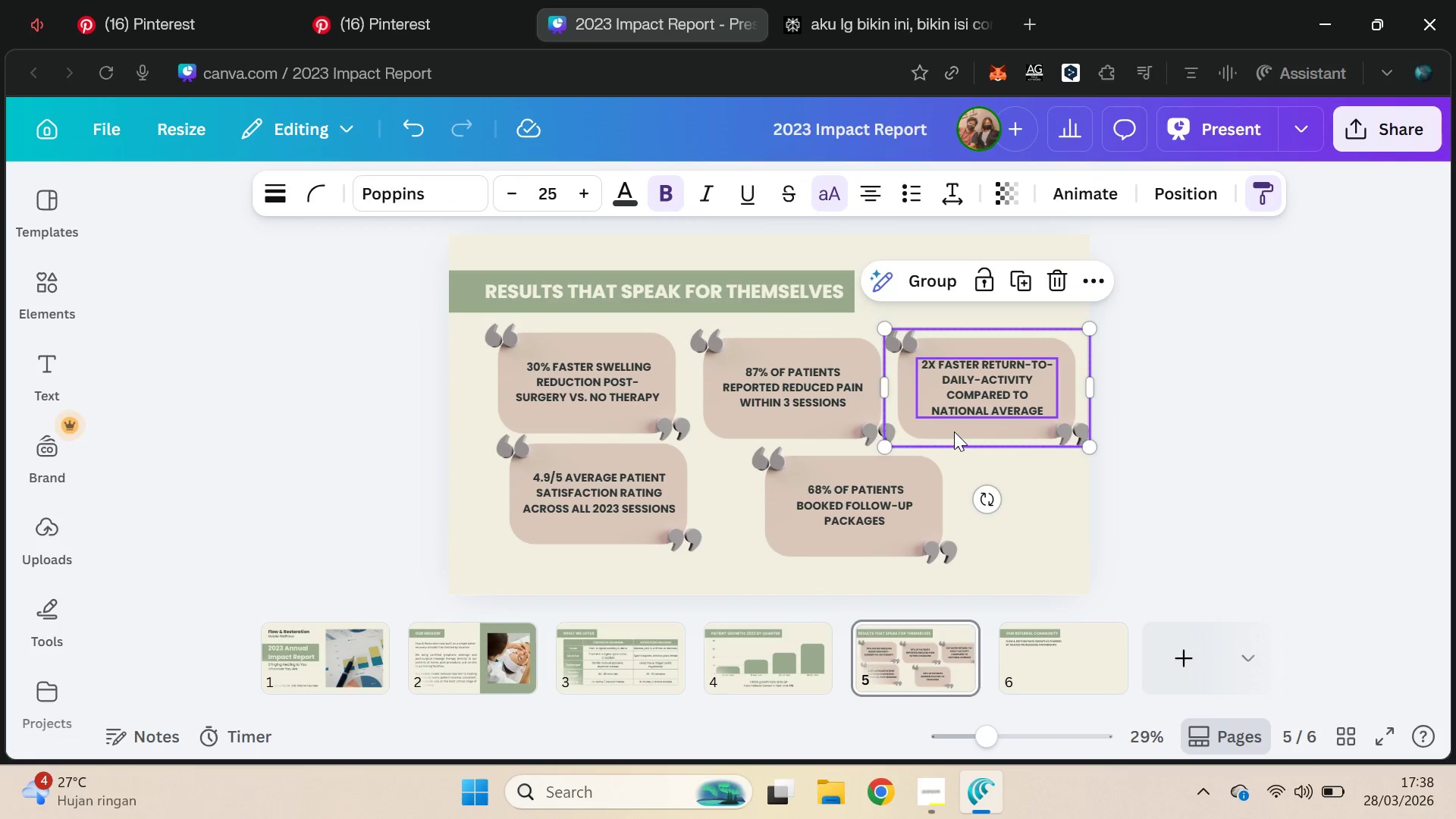 
key(Control+G)
 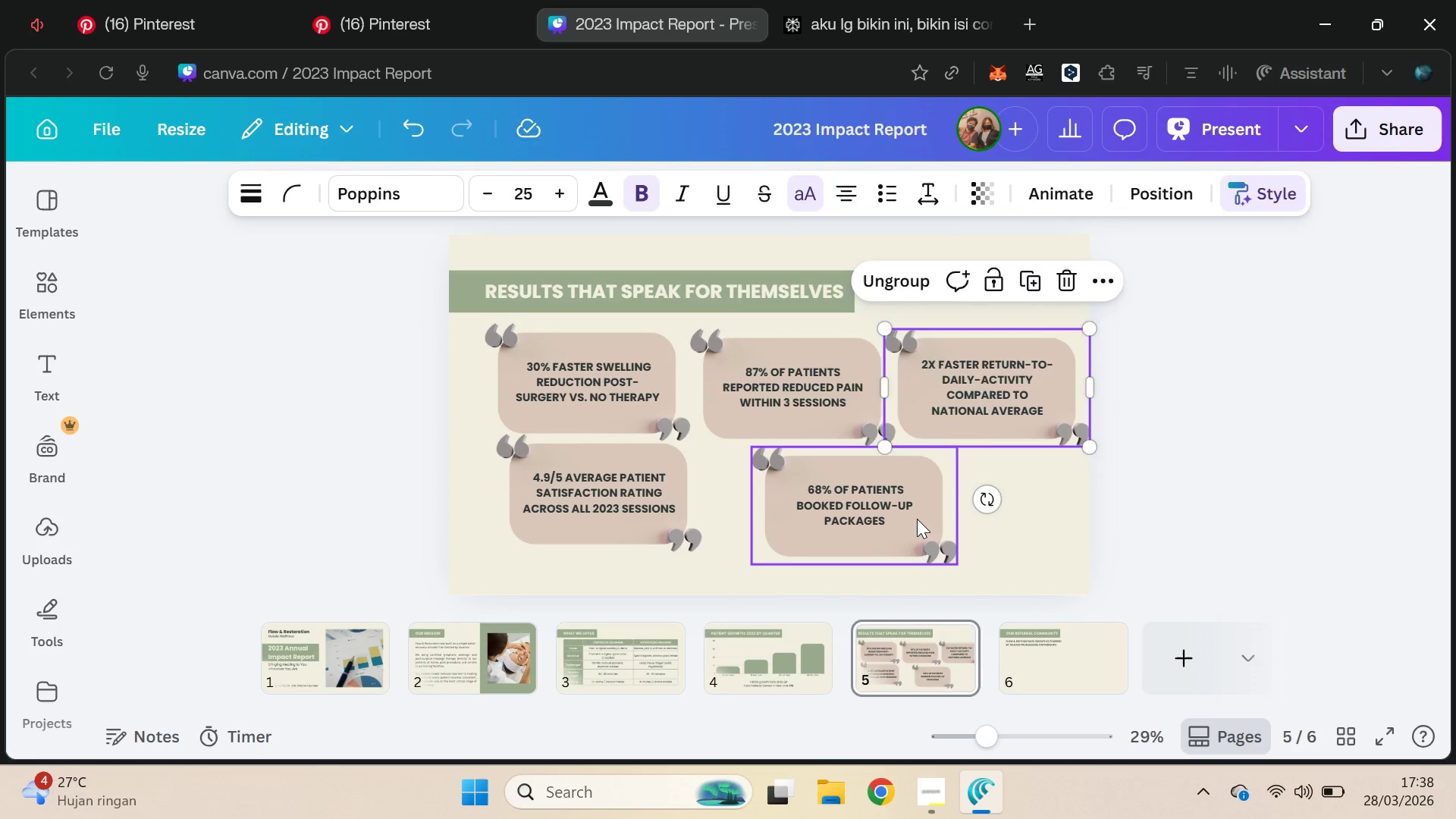 
left_click_drag(start_coordinate=[916, 518], to_coordinate=[946, 516])
 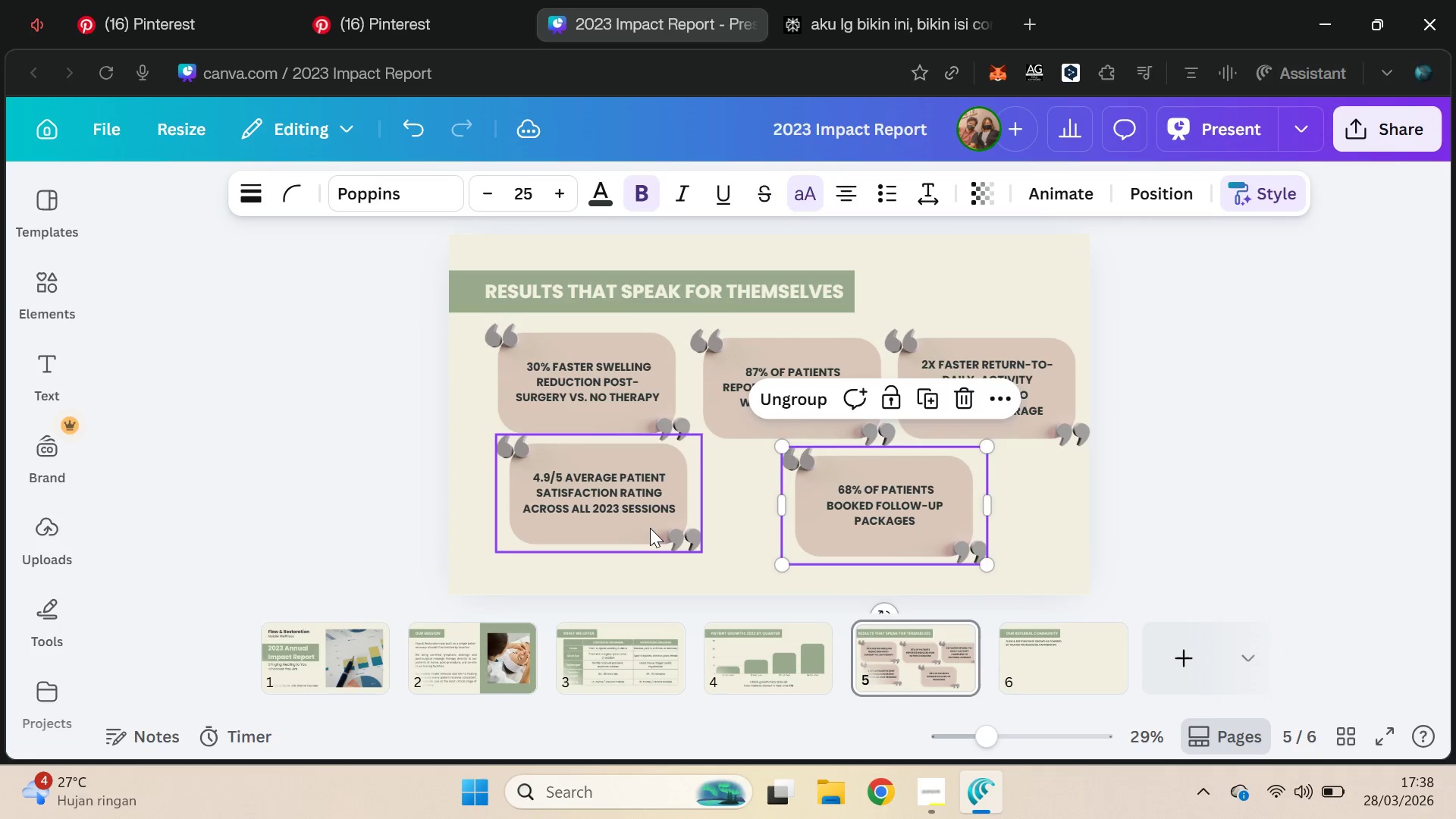 
left_click_drag(start_coordinate=[650, 526], to_coordinate=[735, 543])
 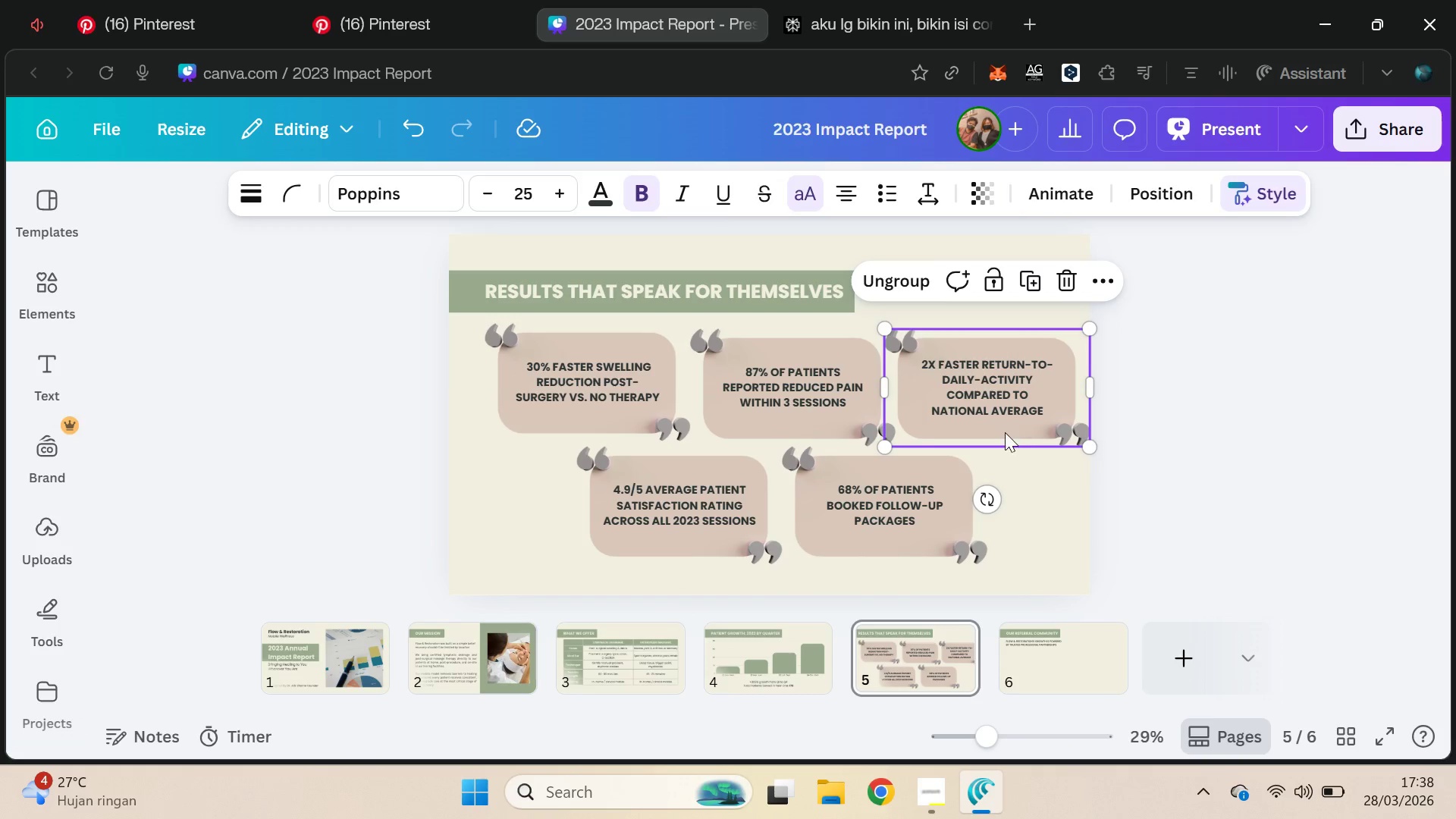 
hold_key(key=ShiftLeft, duration=0.72)
 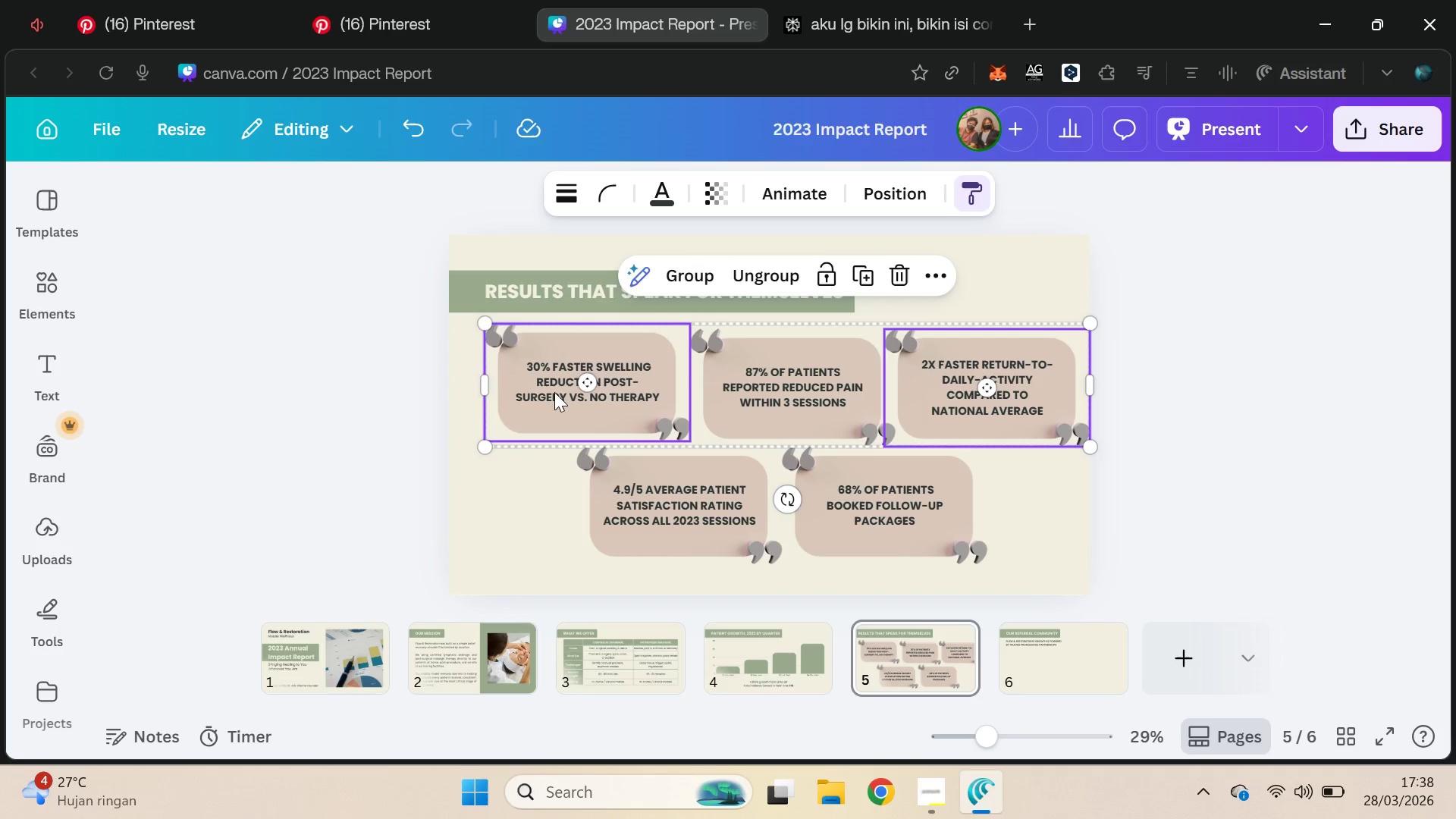 
hold_key(key=ControlLeft, duration=0.36)
 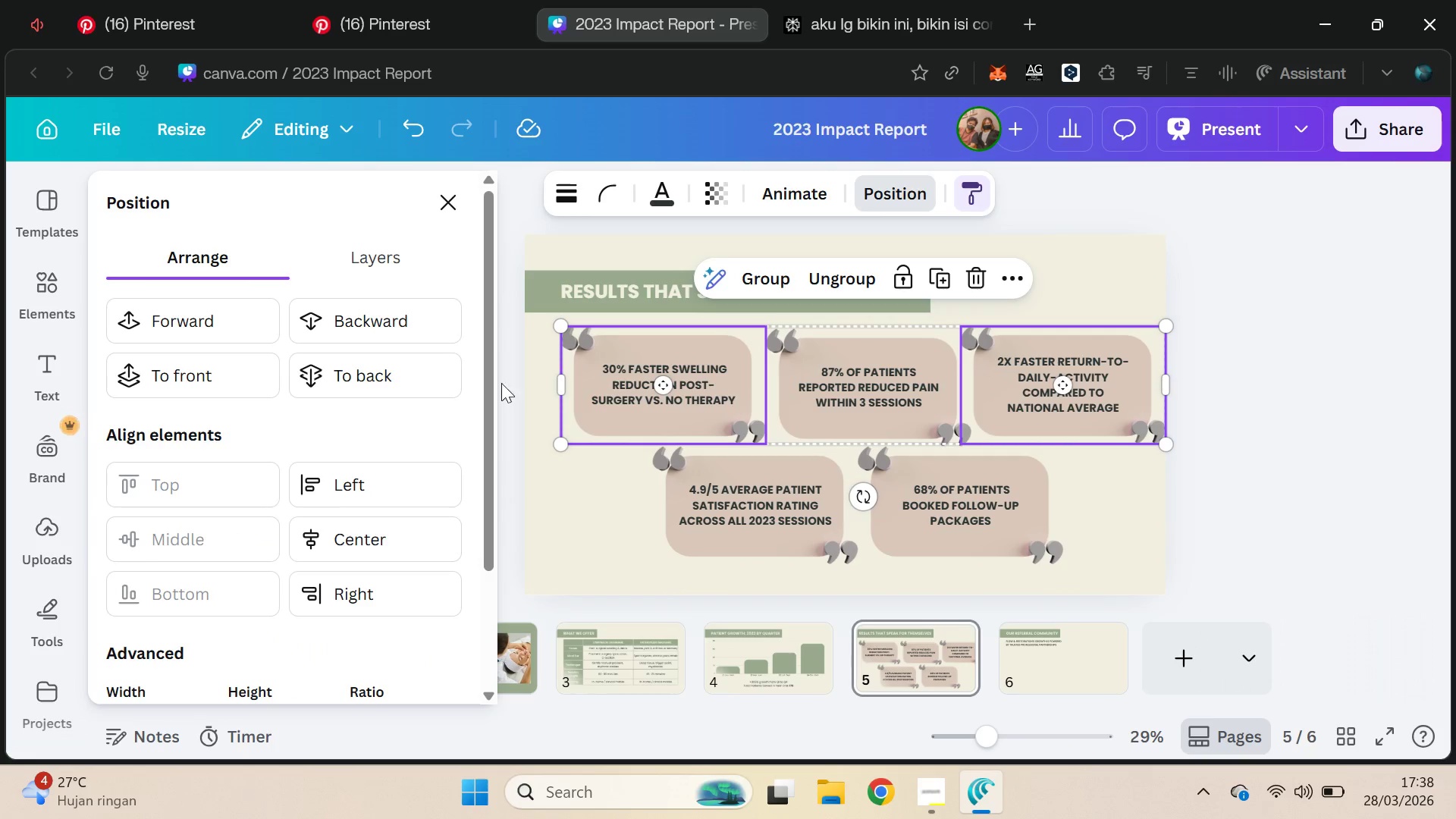 
left_click_drag(start_coordinate=[1061, 418], to_coordinate=[1050, 418])
 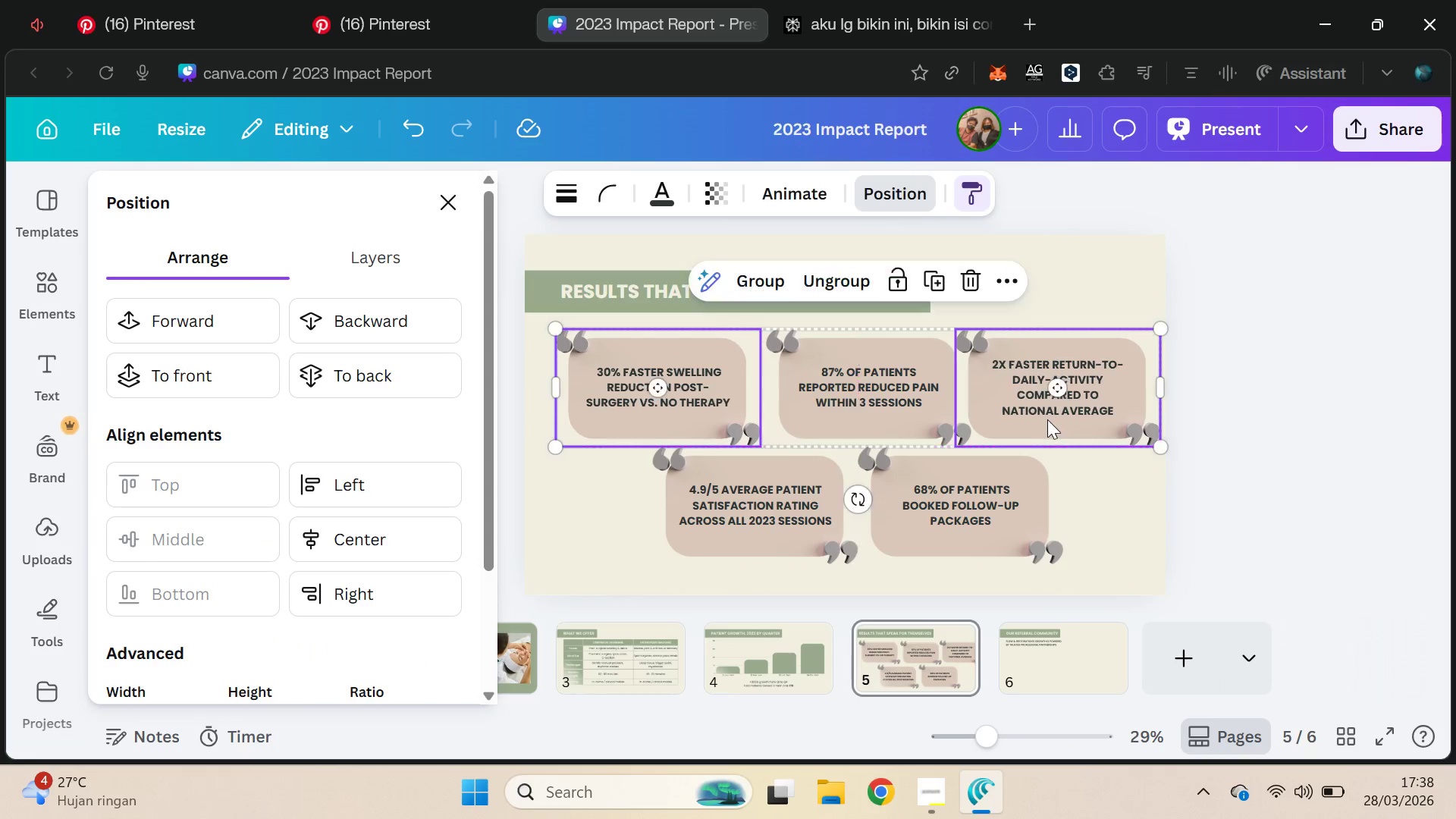 
key(Control+ControlLeft)
 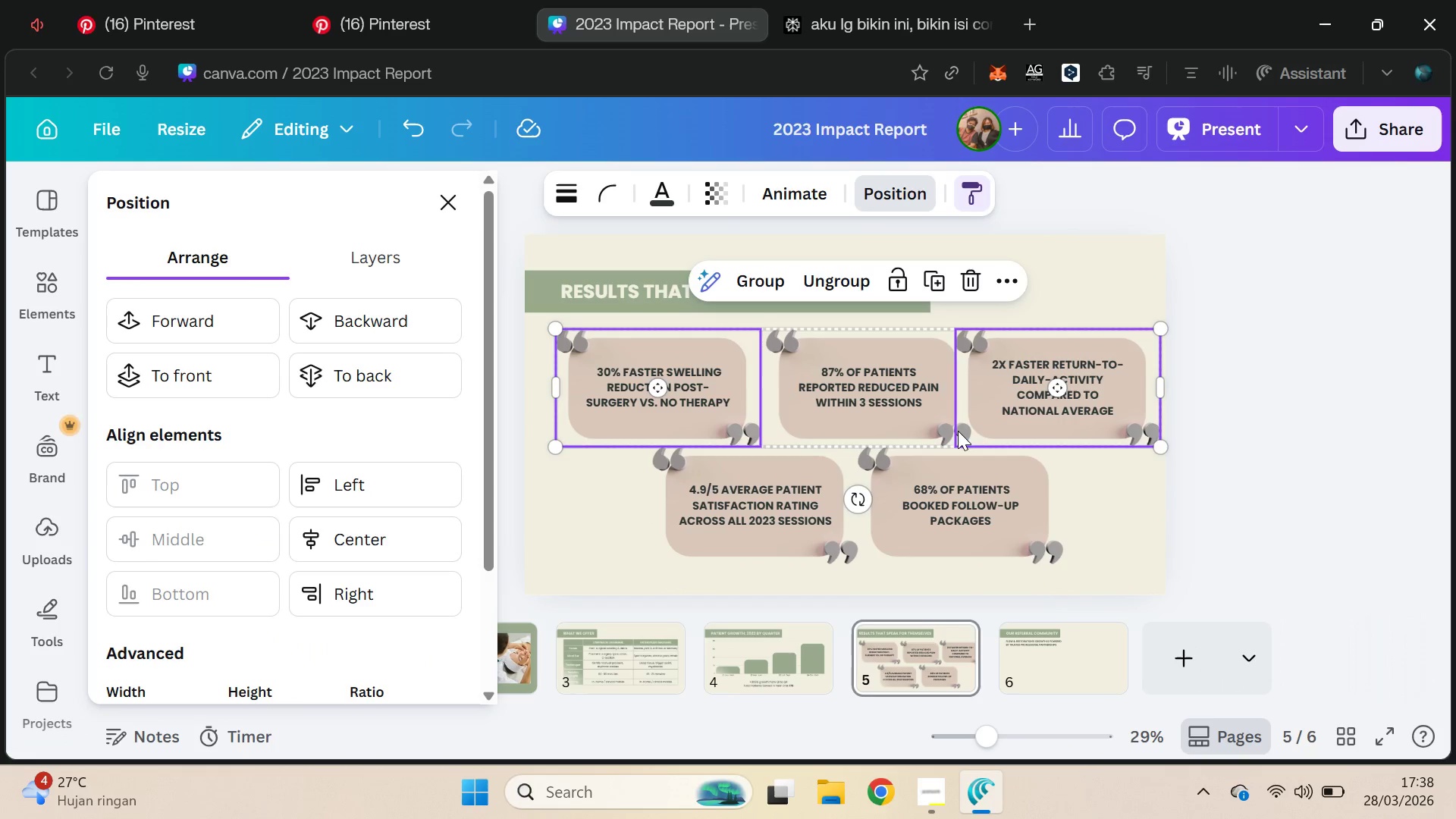 
hold_key(key=ShiftLeft, duration=0.44)
left_click([883, 426])
 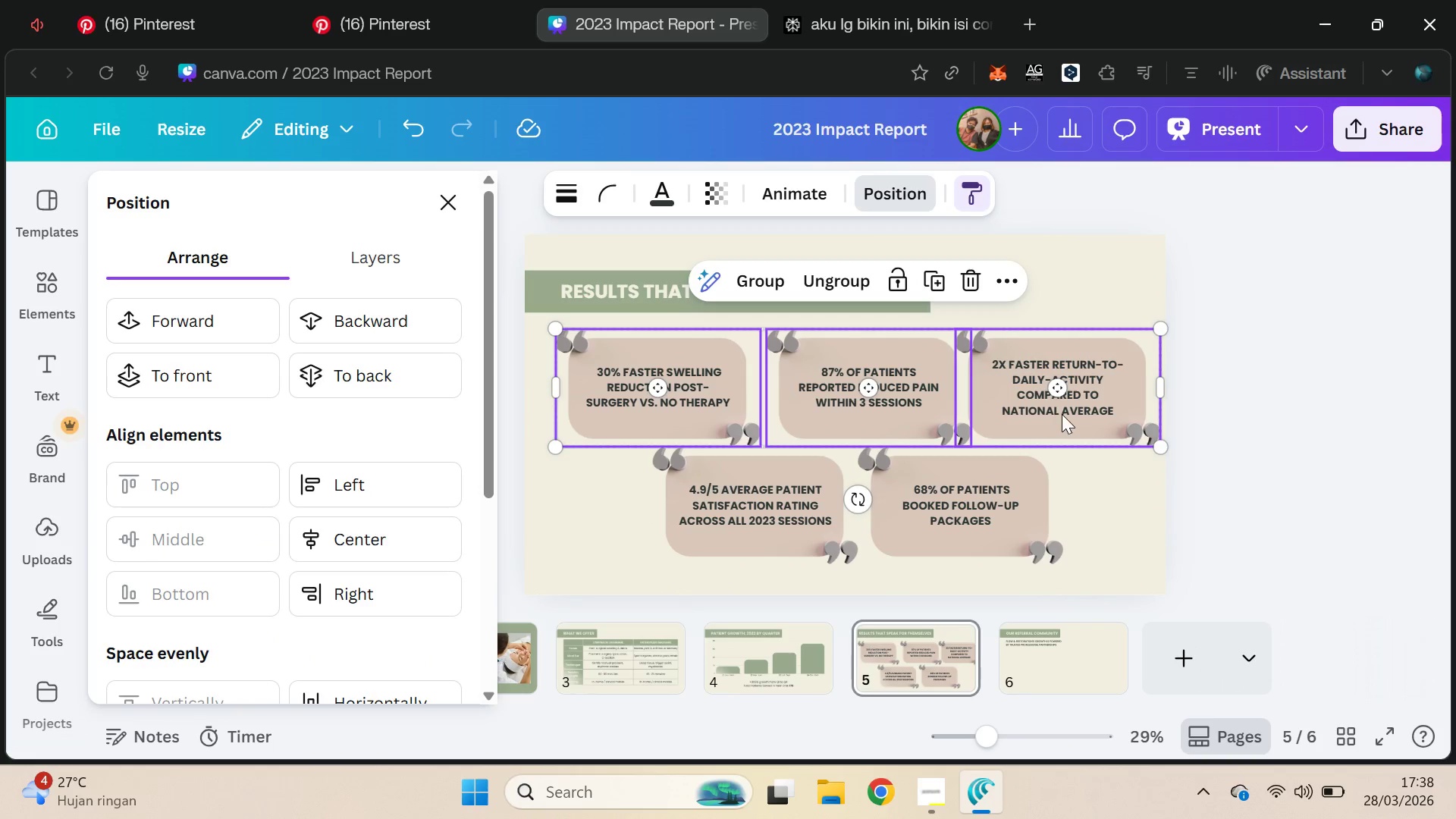 
left_click_drag(start_coordinate=[1062, 414], to_coordinate=[1050, 413])
 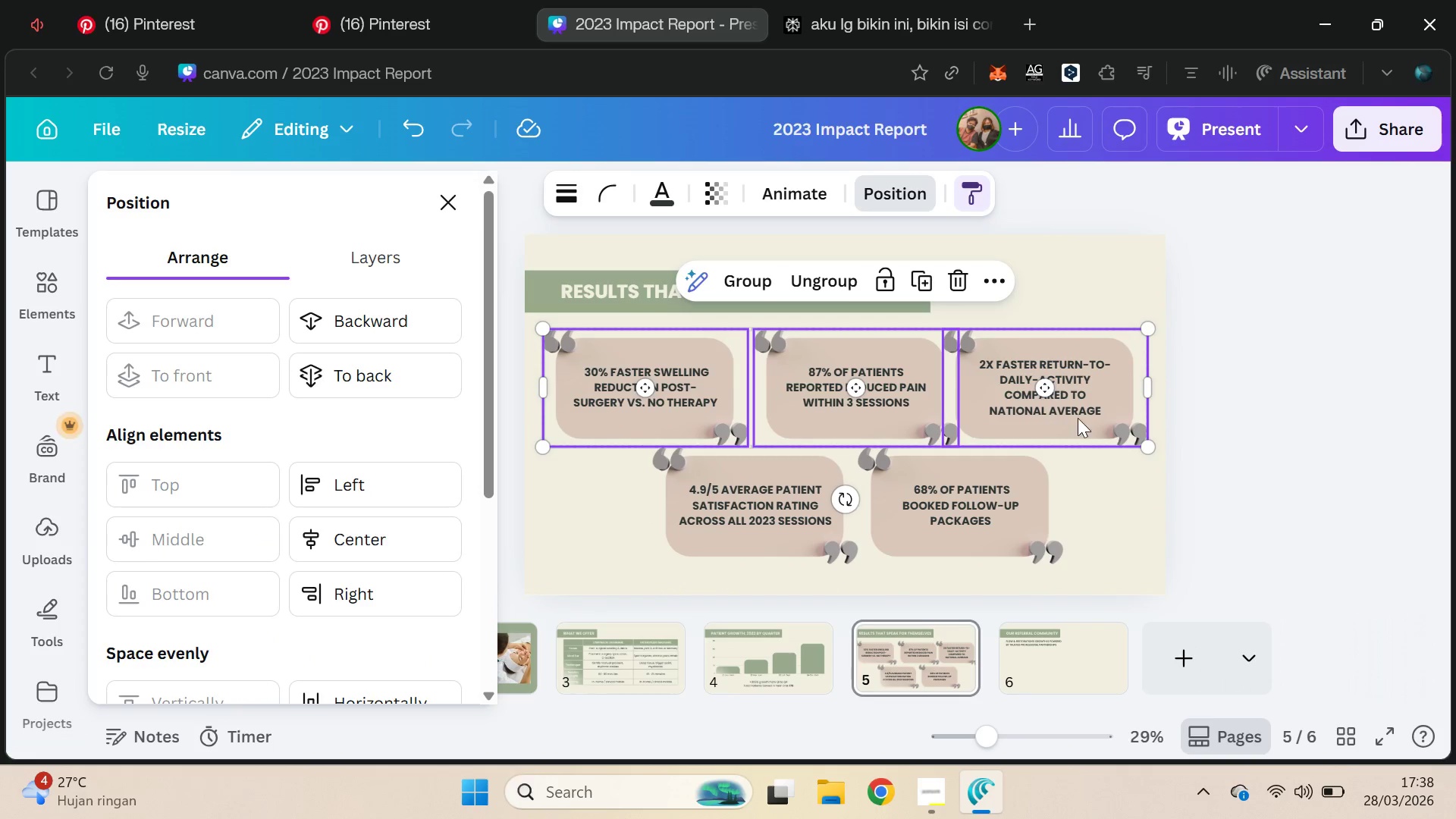 
left_click([1269, 403])
 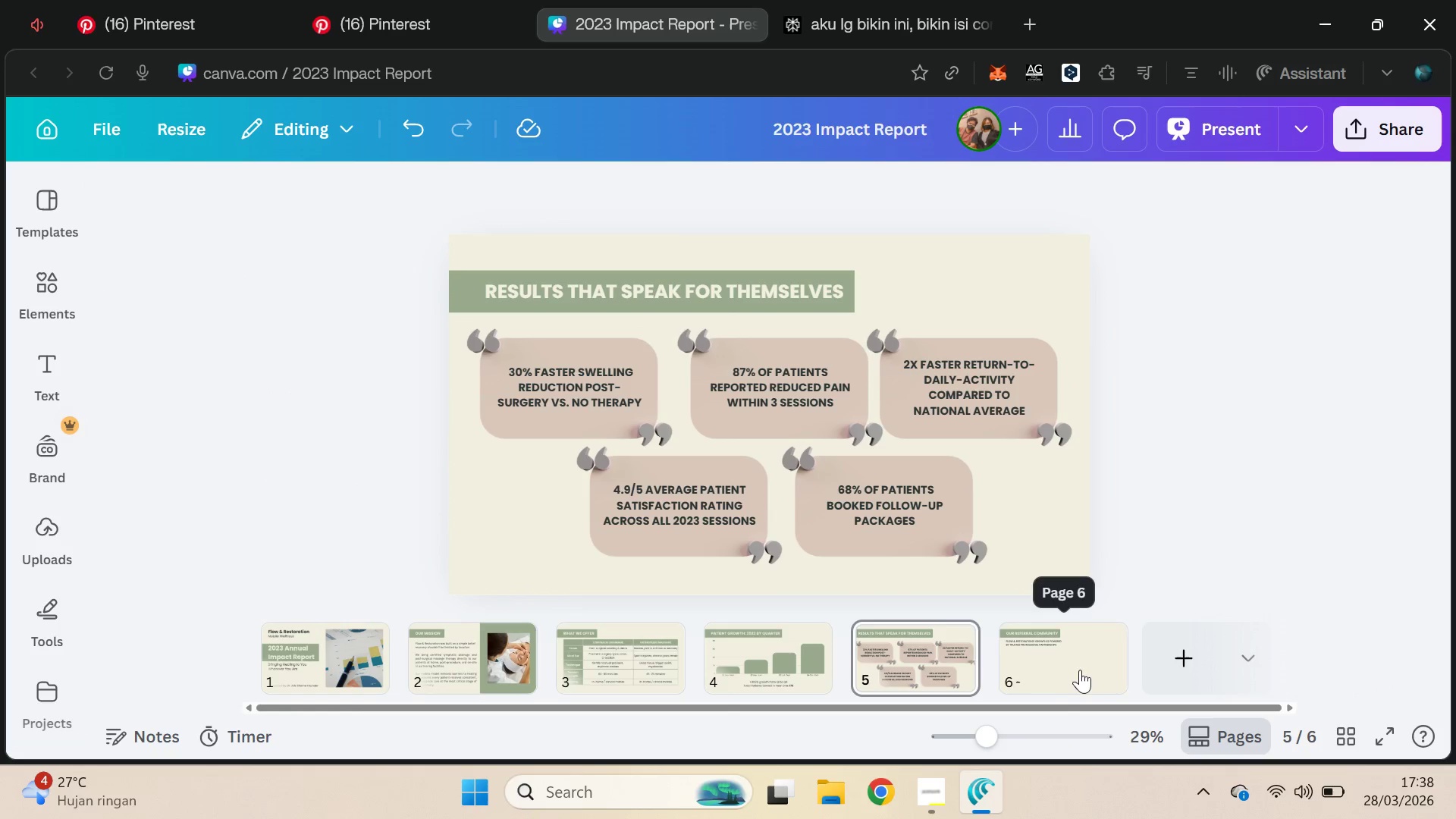 
wait(6.2)
 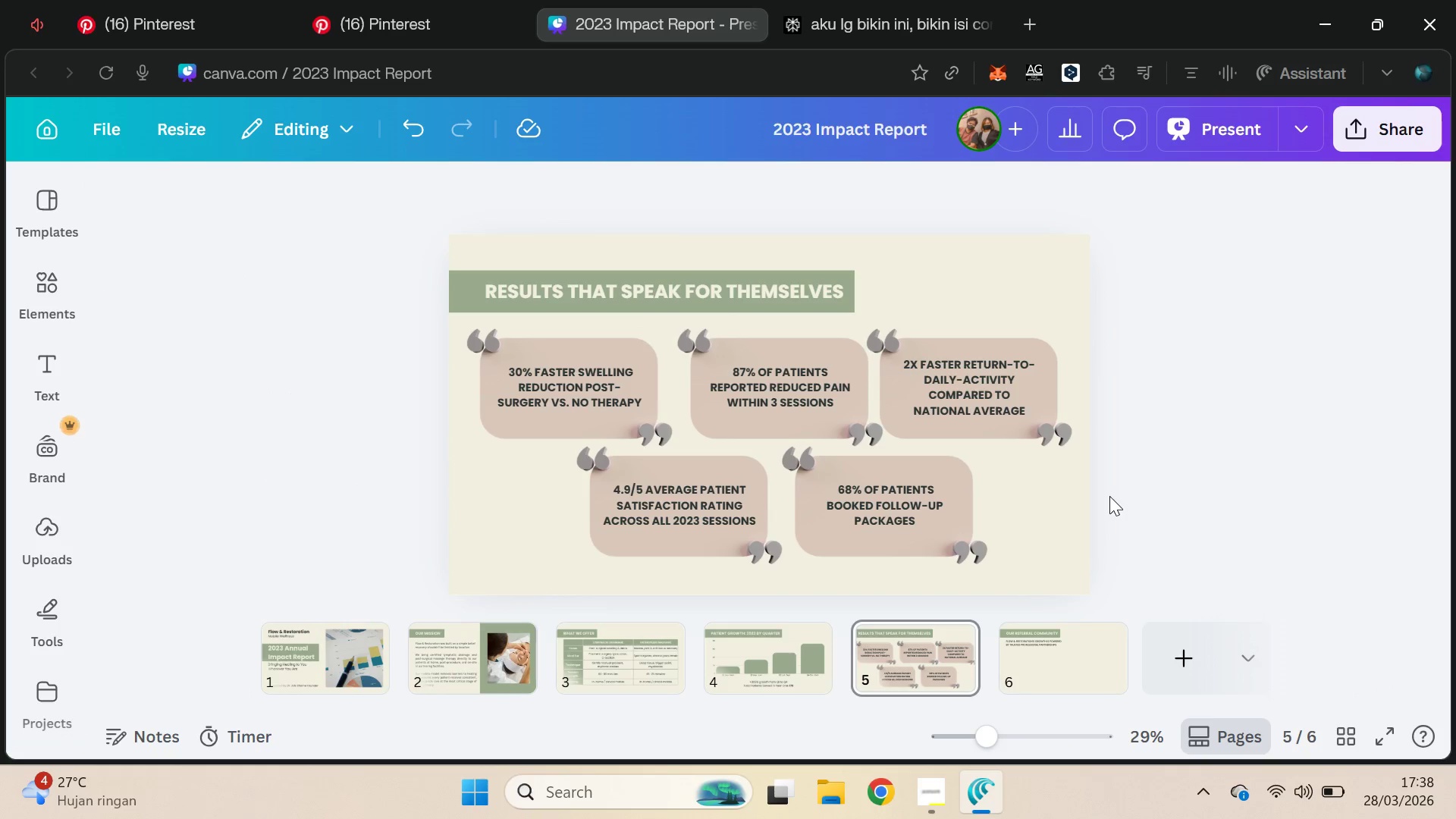 
left_click([686, 354])
 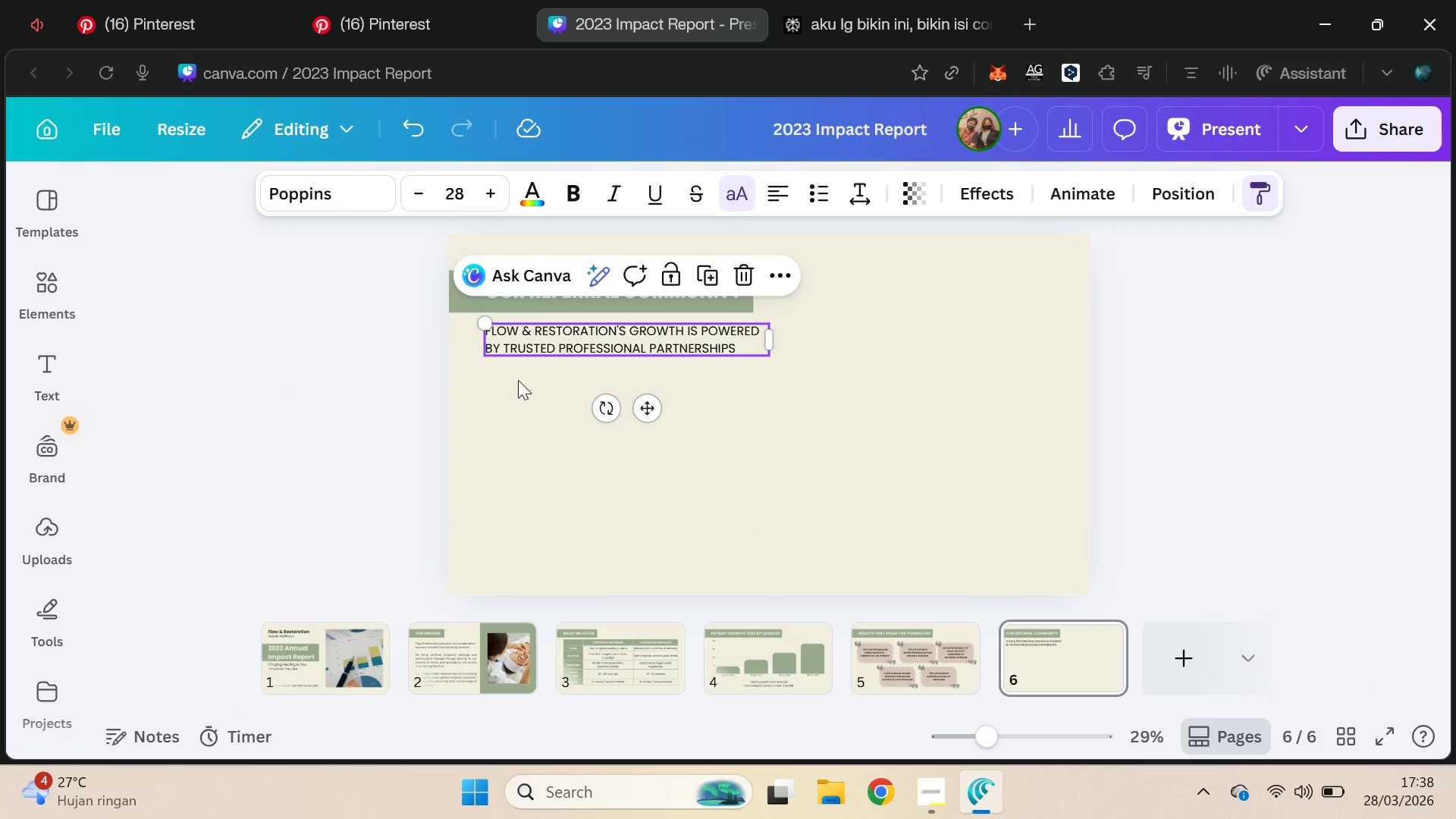 
left_click_drag(start_coordinate=[425, 402], to_coordinate=[414, 403])
 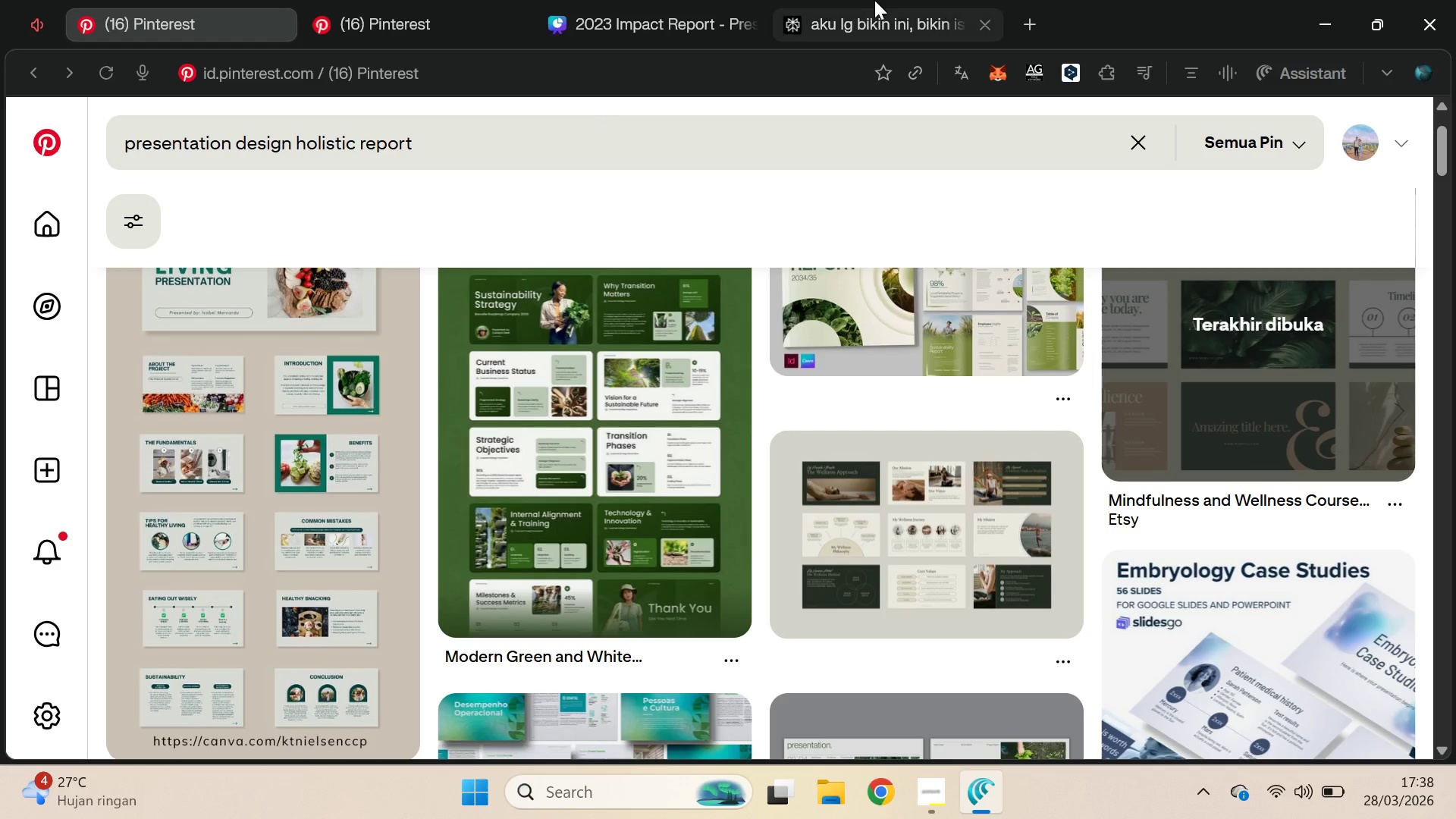 
scroll: coordinate [874, 427], scroll_direction: down, amount: 4.0
 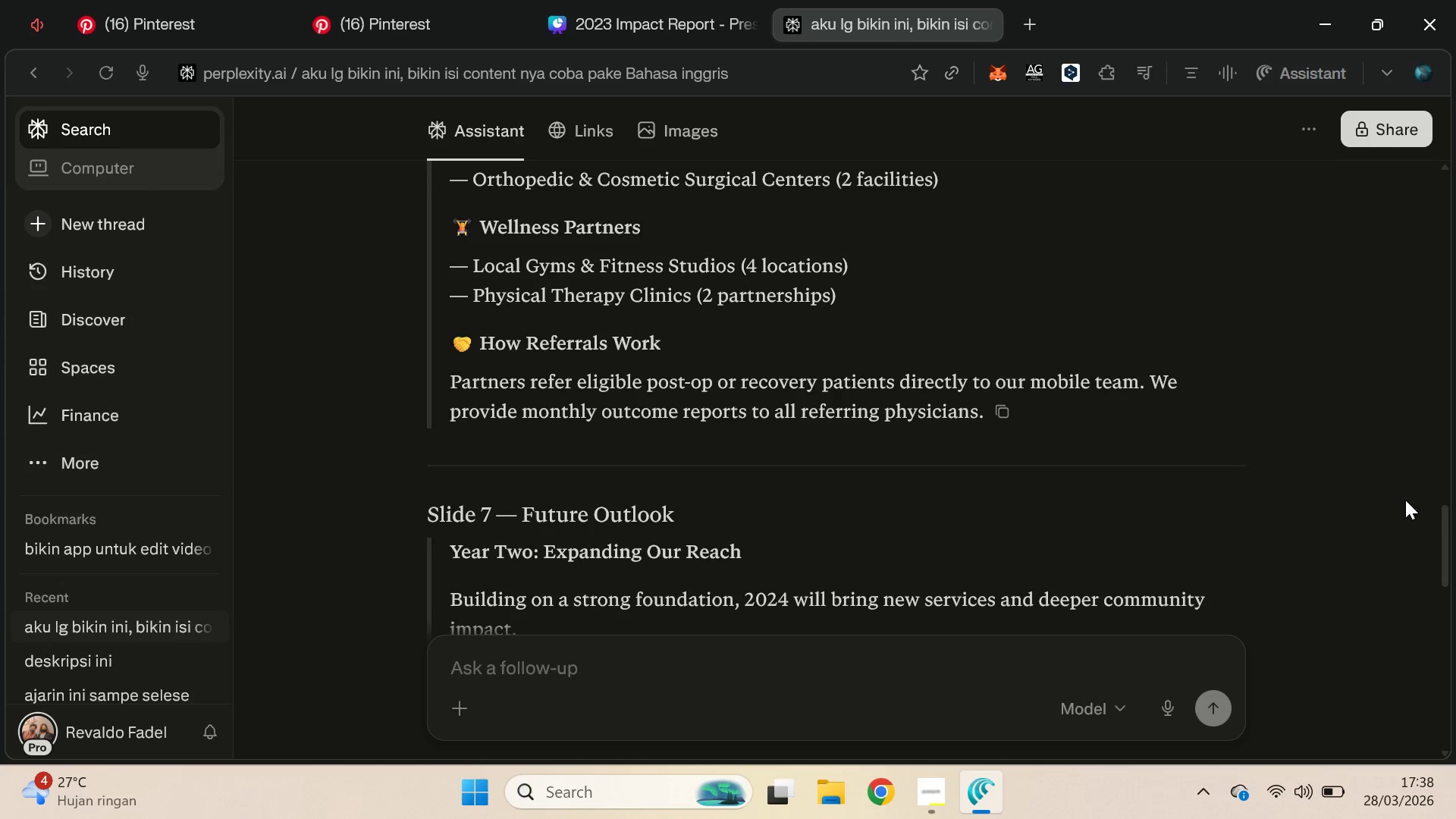 
left_click_drag(start_coordinate=[1445, 523], to_coordinate=[1450, 500])
 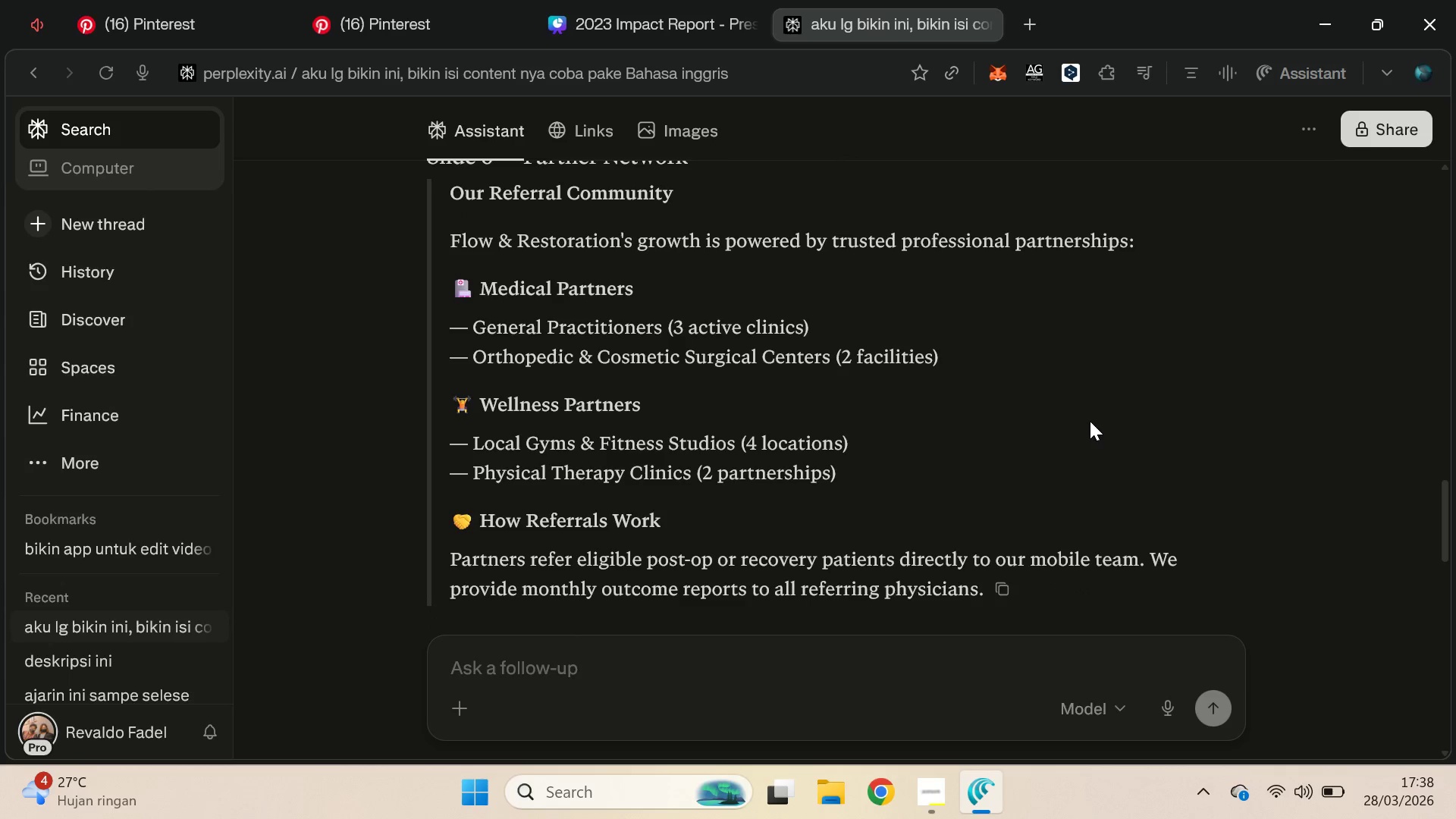 
key(Alt+AltLeft)
 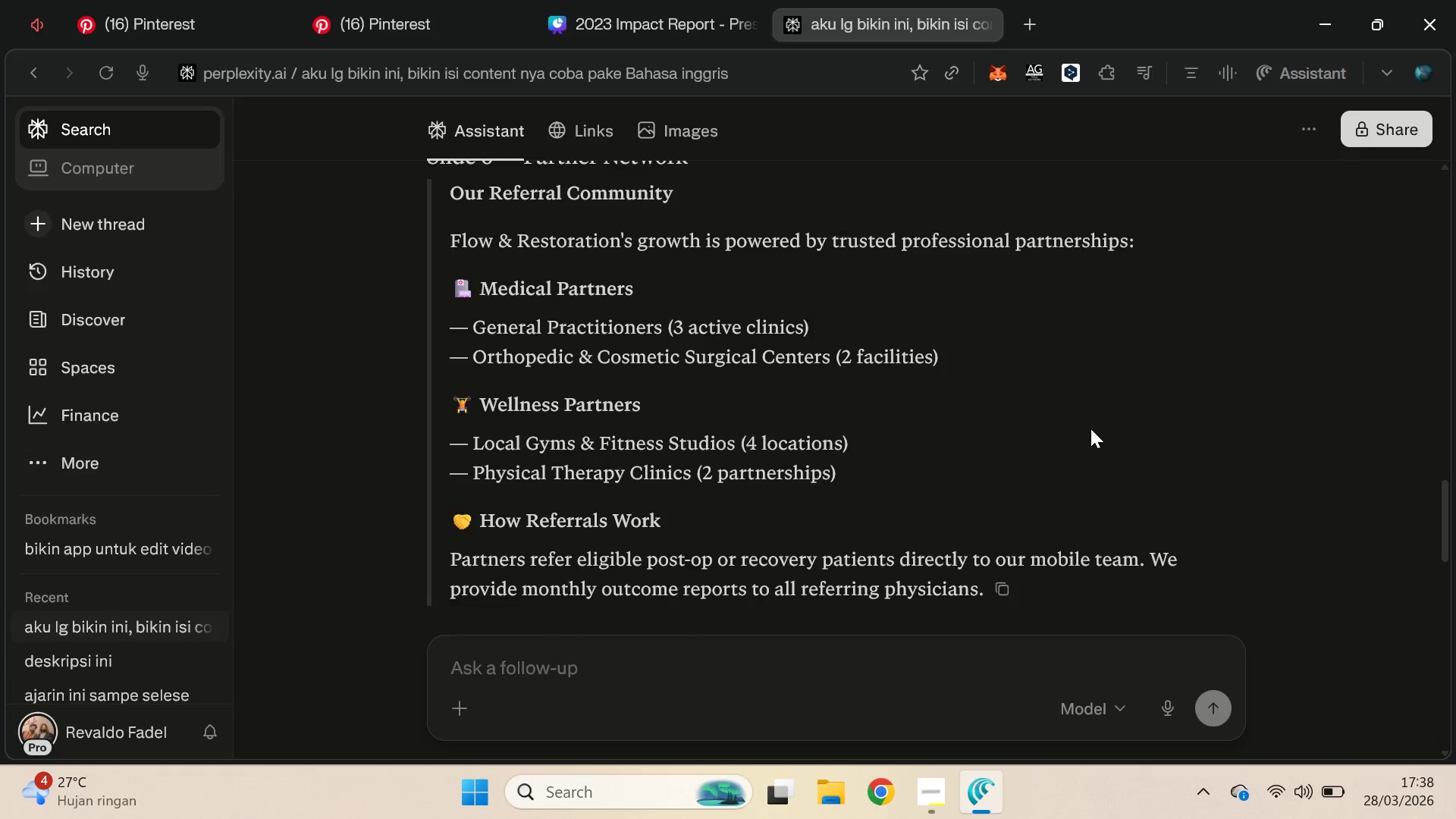 
key(Alt+Tab)
 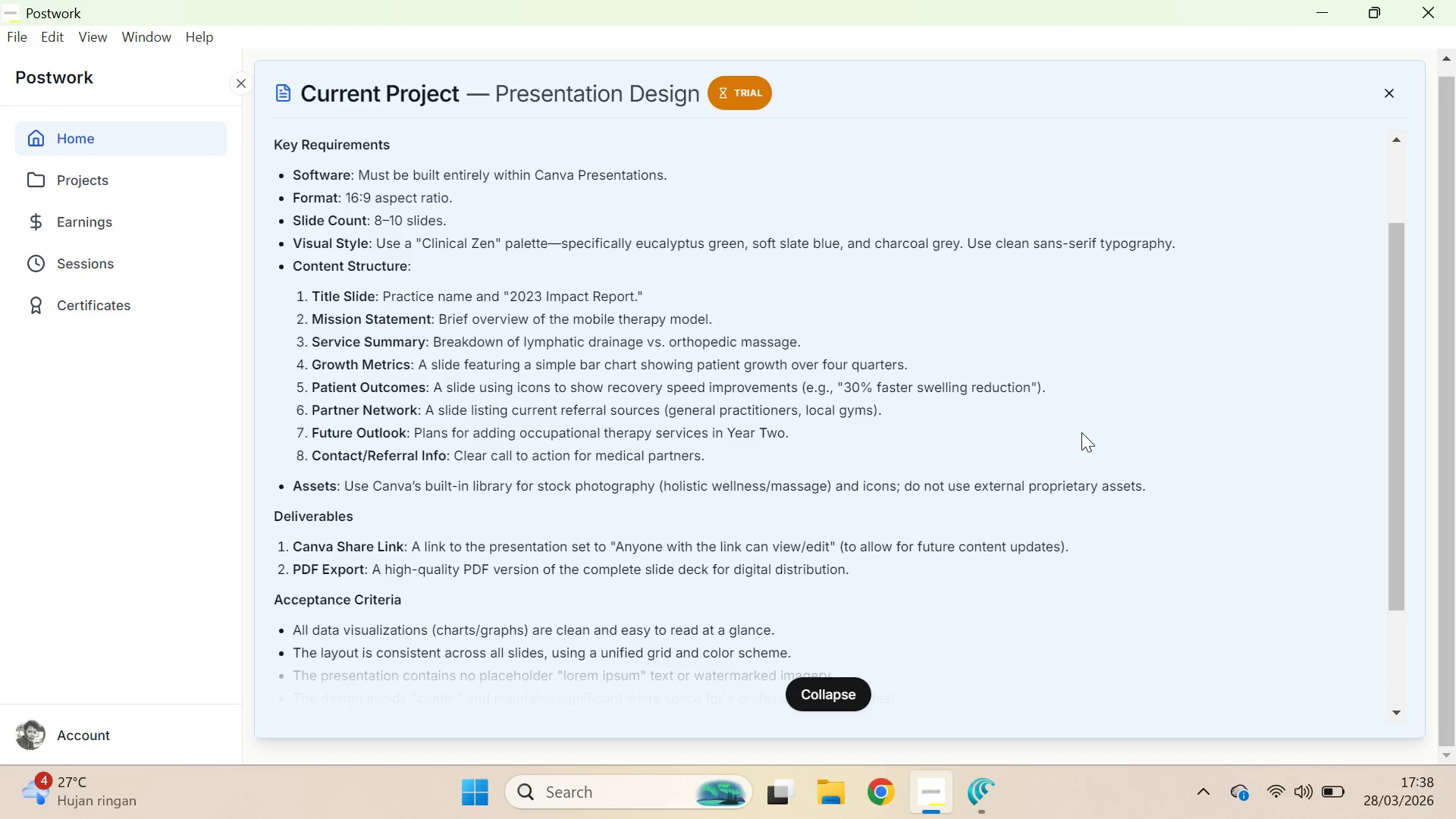 
key(Alt+AltLeft)